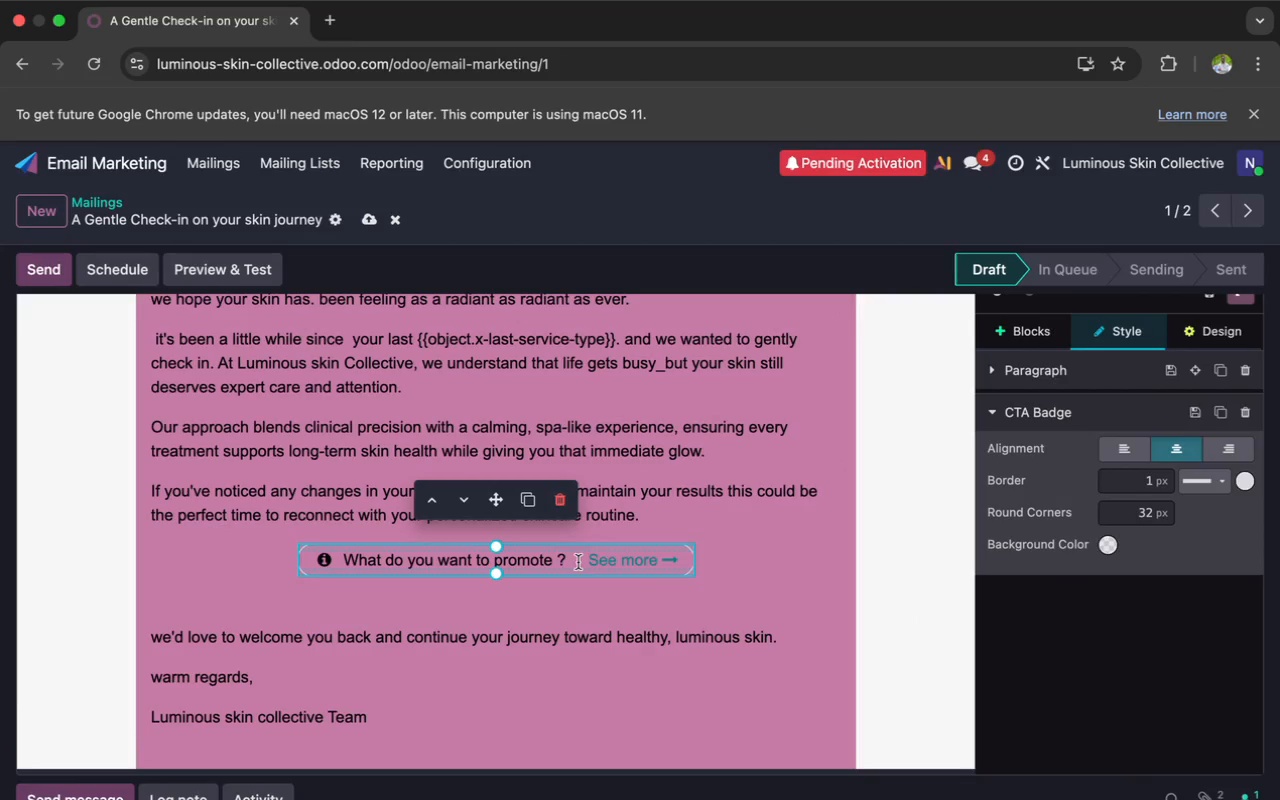 
left_click_drag(start_coordinate=[575, 558], to_coordinate=[313, 558])
 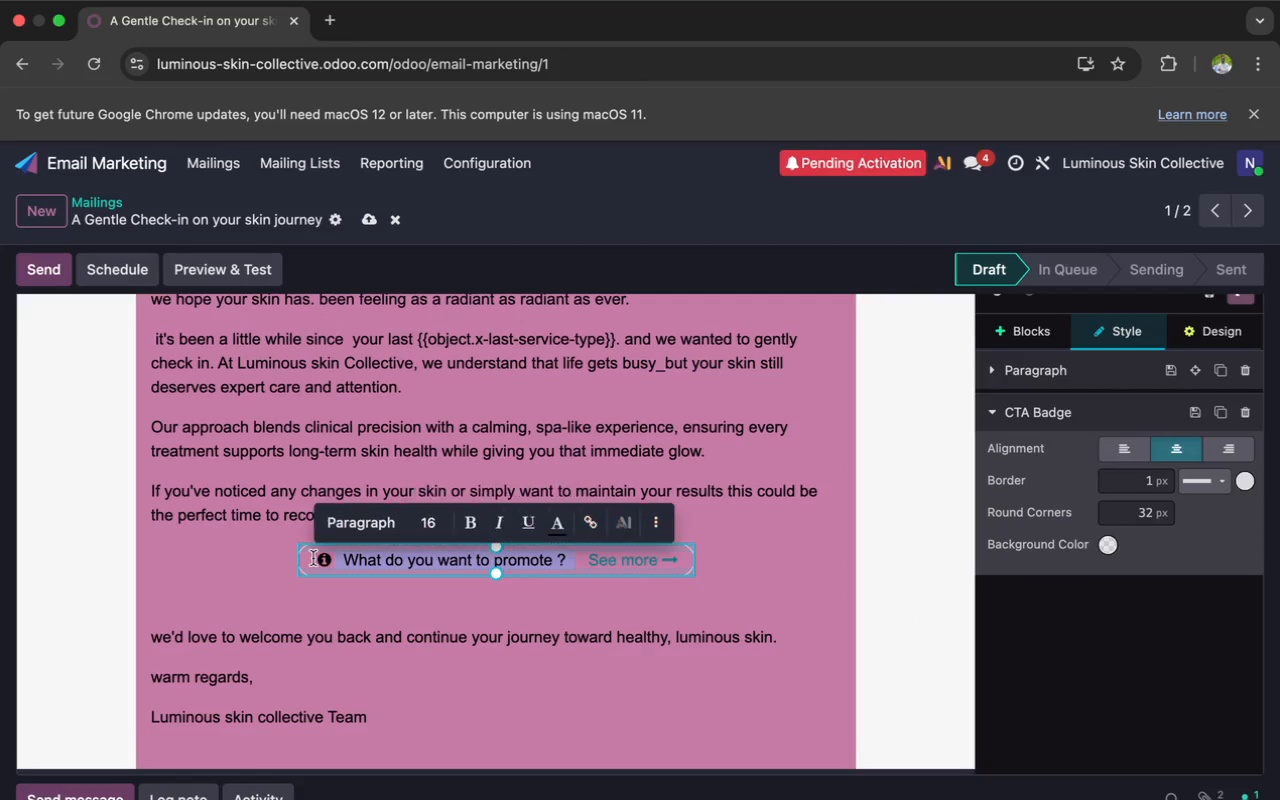 
key(Meta+V)
 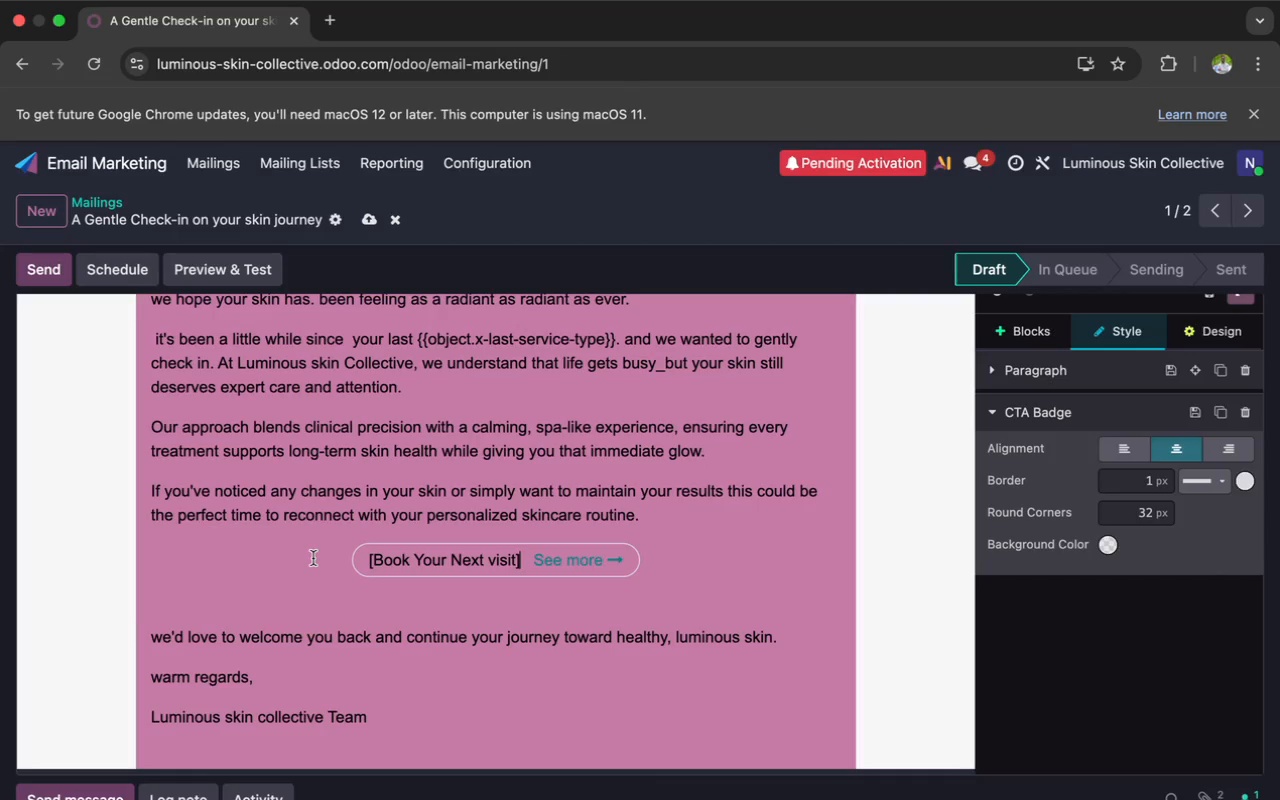 
wait(11.12)
 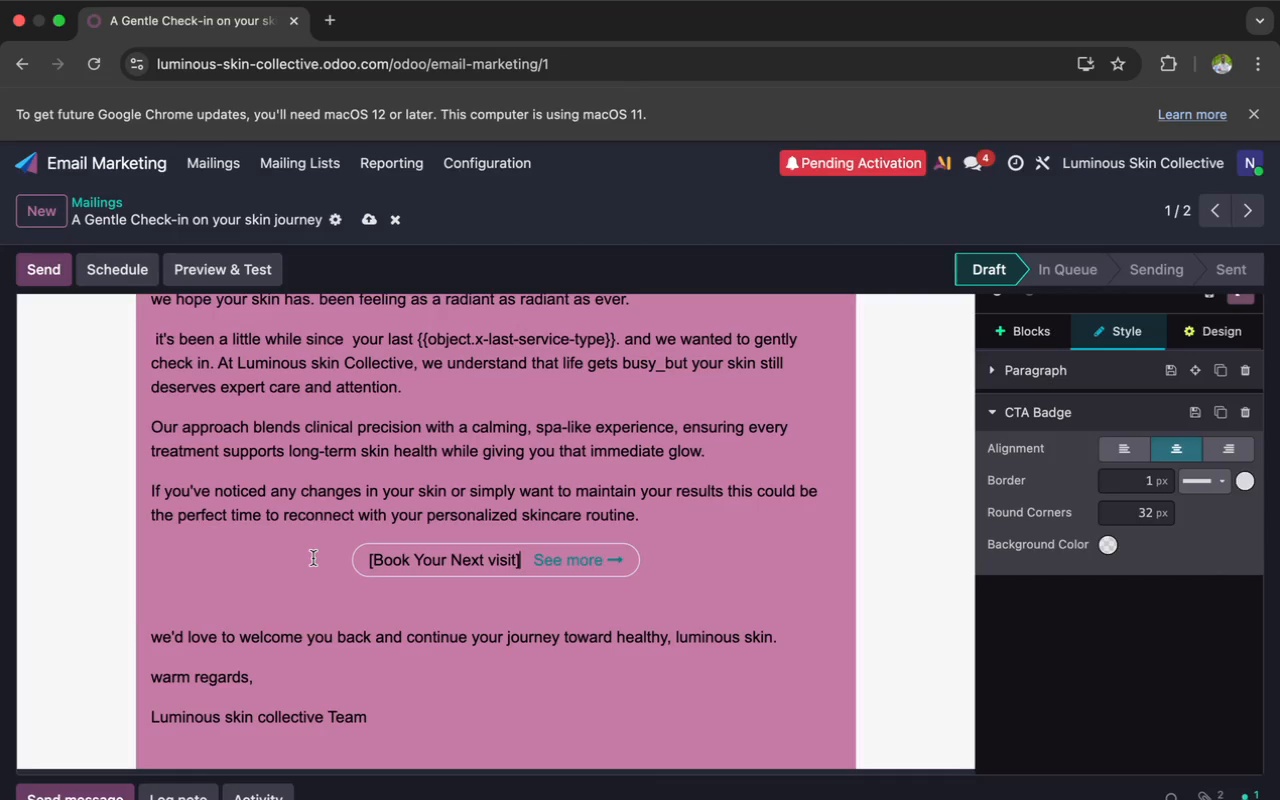 
key(Backspace)
 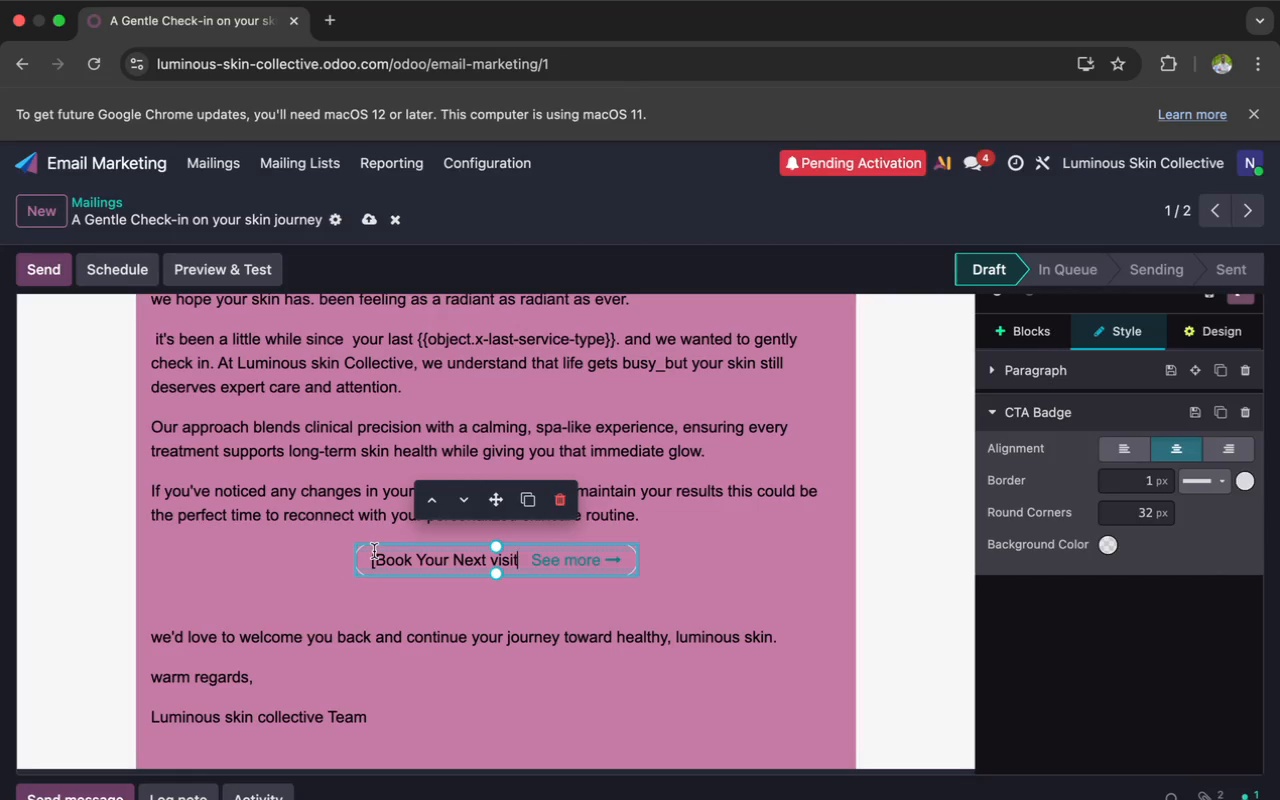 
left_click([374, 563])
 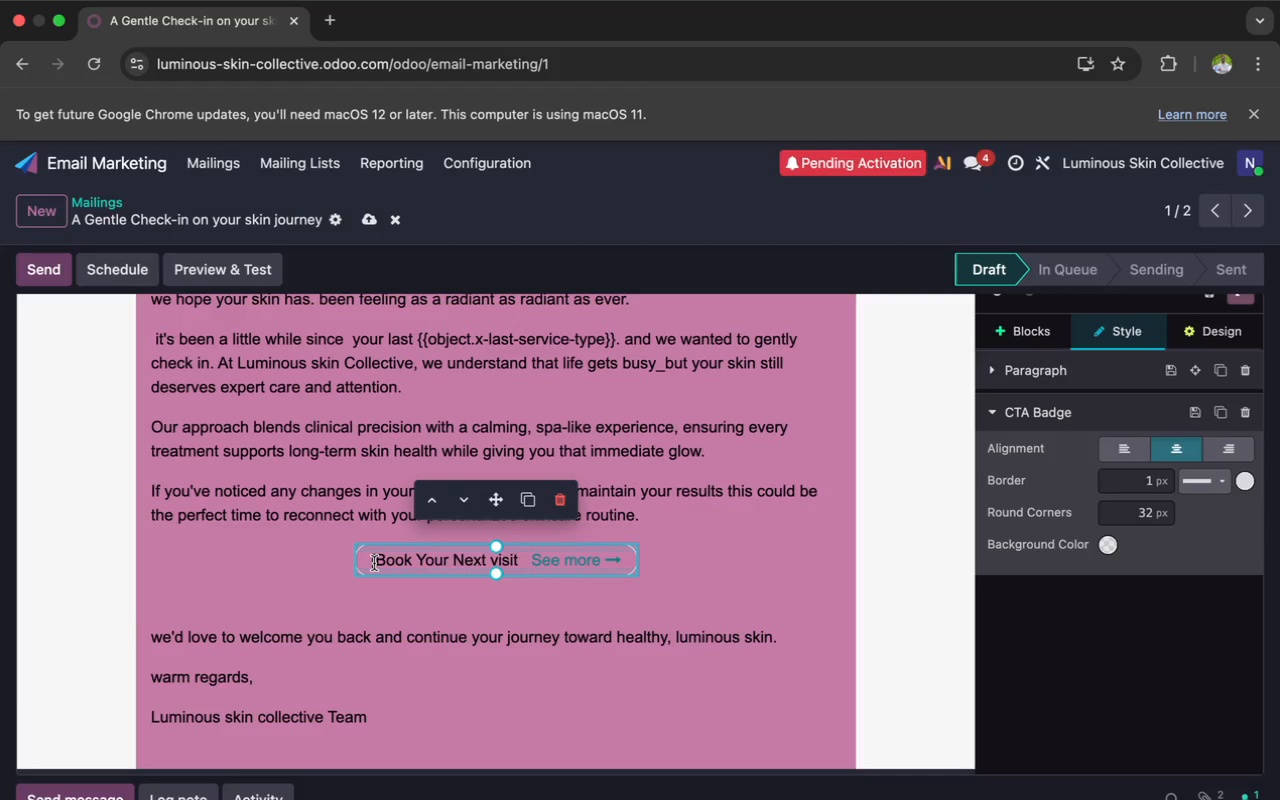 
key(Backspace)
 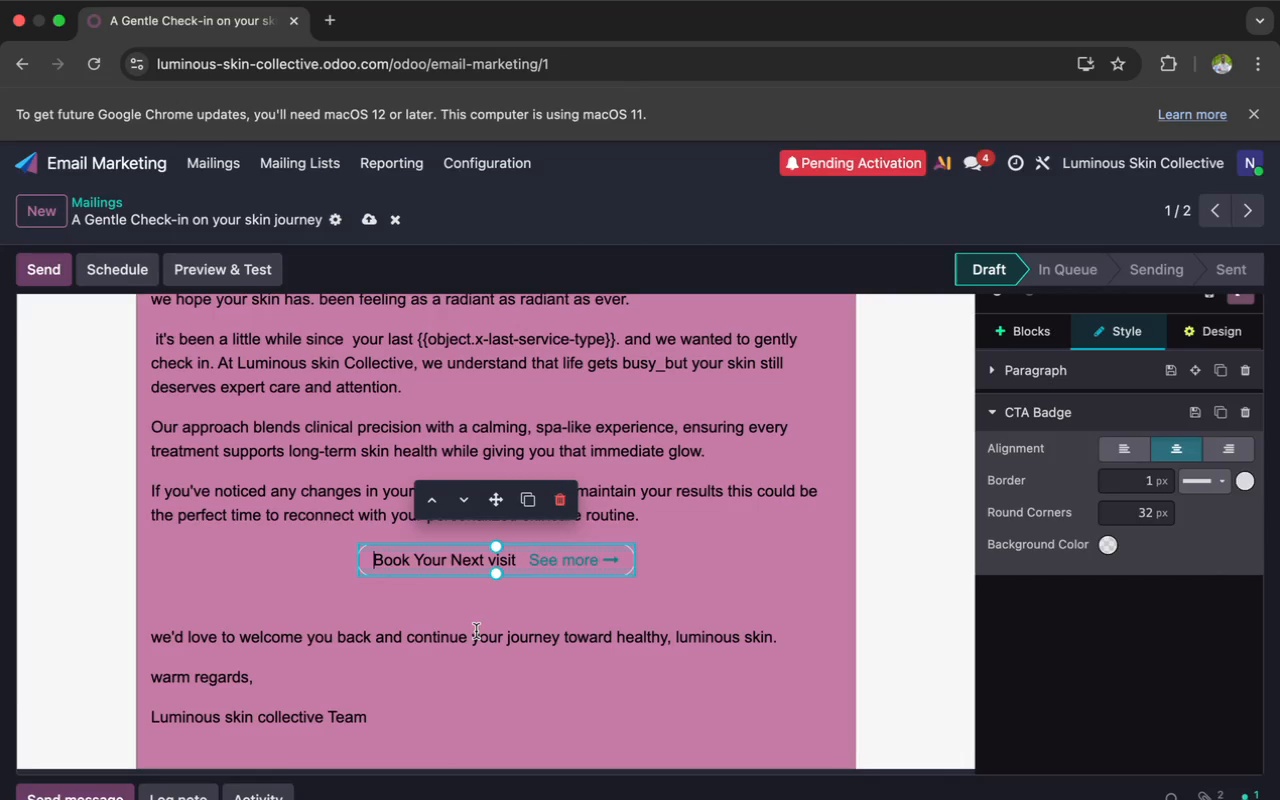 
wait(11.22)
 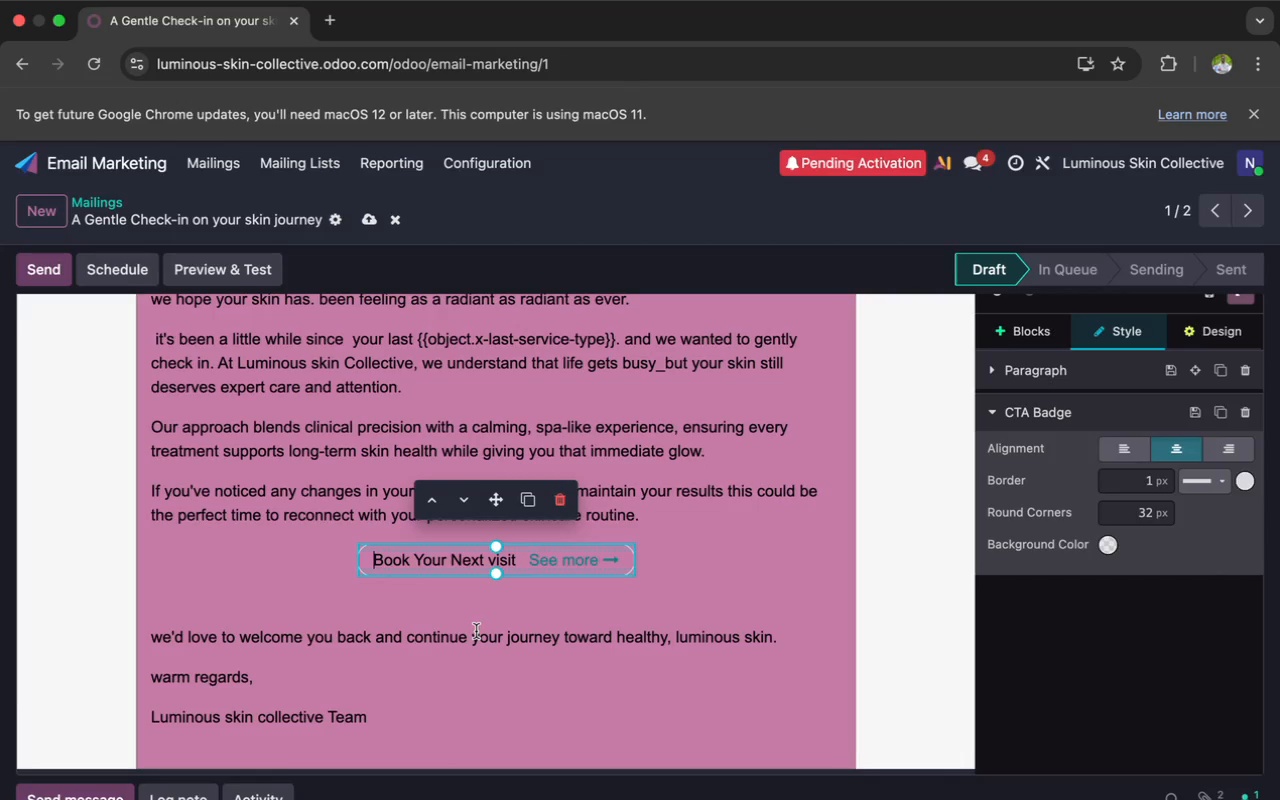 
scroll: coordinate [580, 571], scroll_direction: up, amount: 10.0
 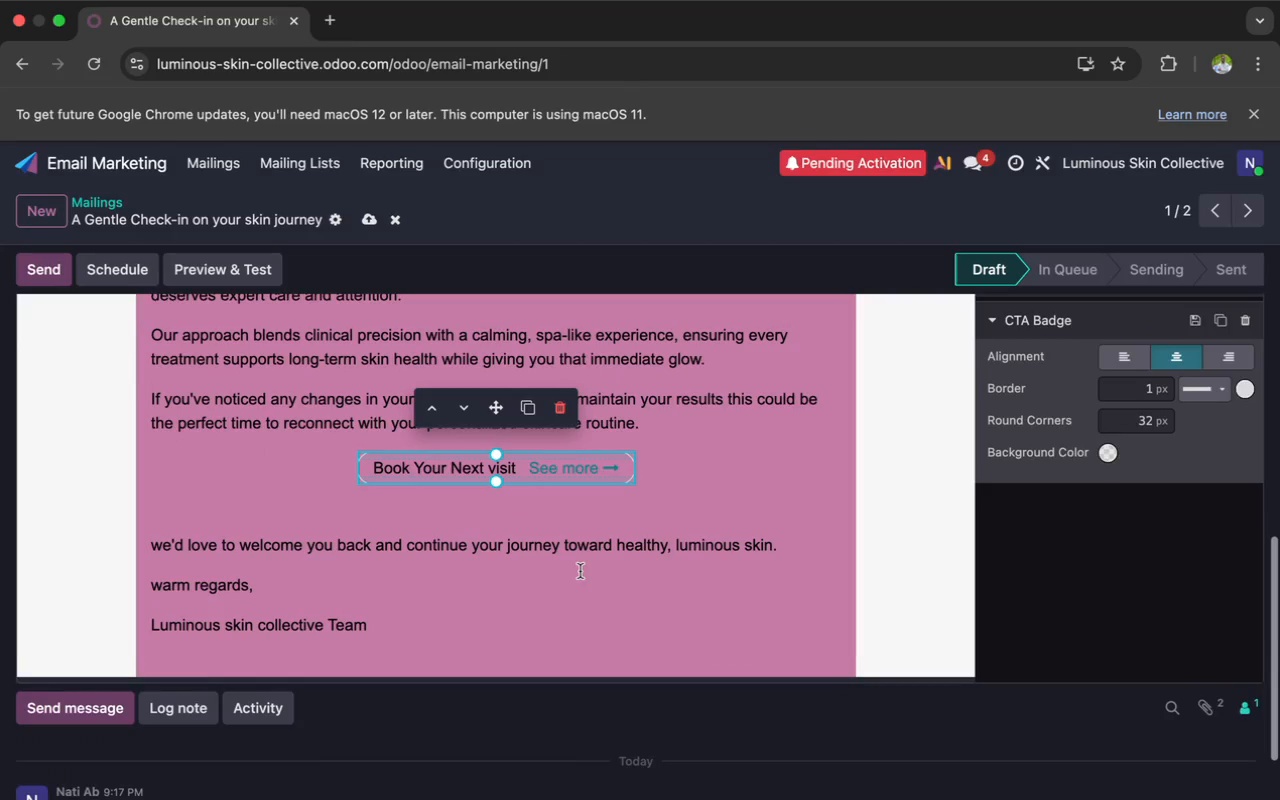 
scroll: coordinate [580, 571], scroll_direction: down, amount: 1.0
 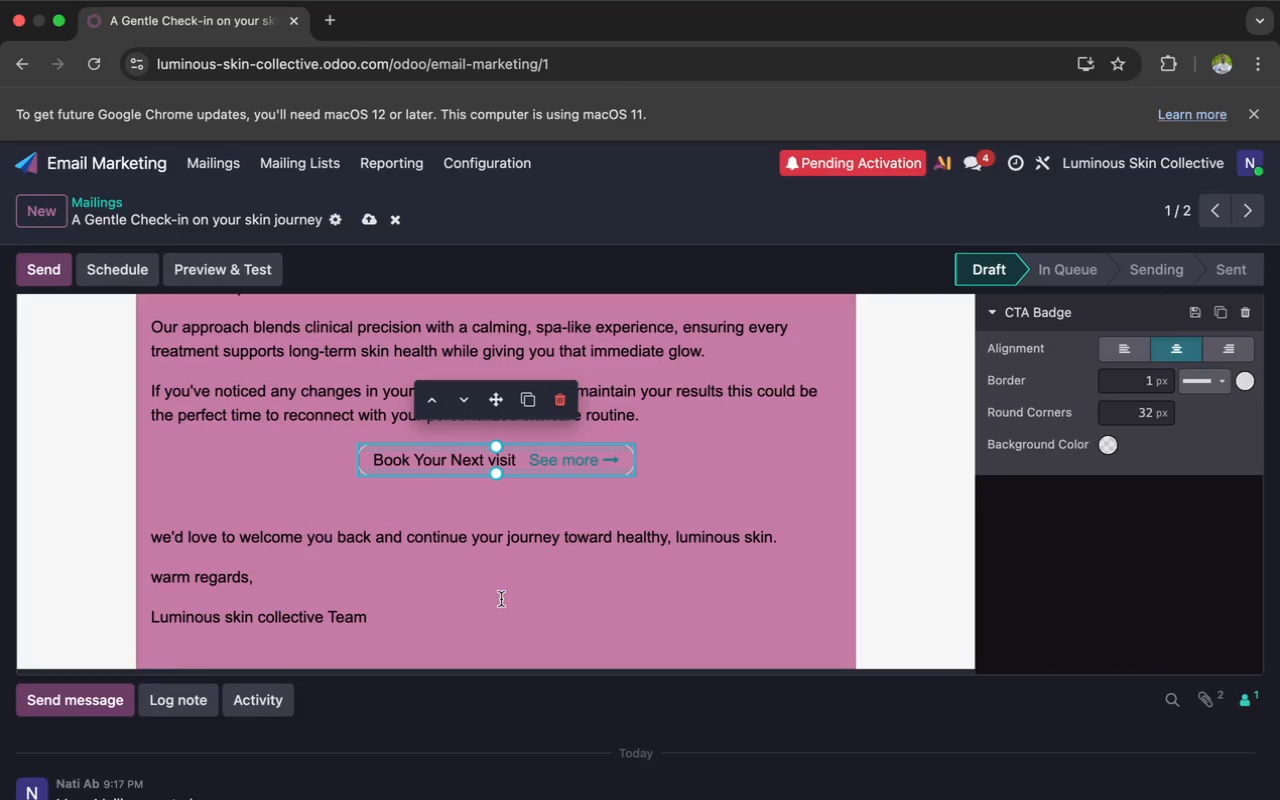 
scroll: coordinate [529, 545], scroll_direction: up, amount: 40.0
 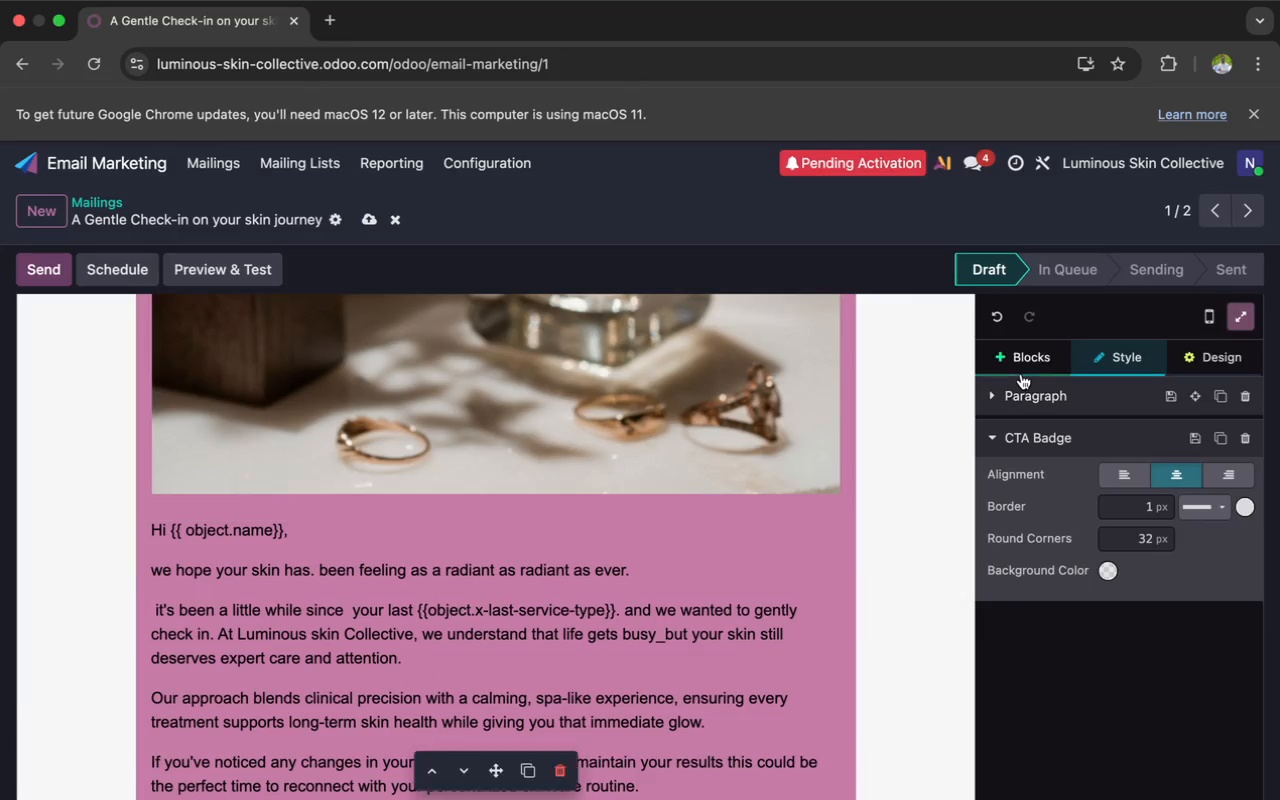 
left_click([1021, 359])
 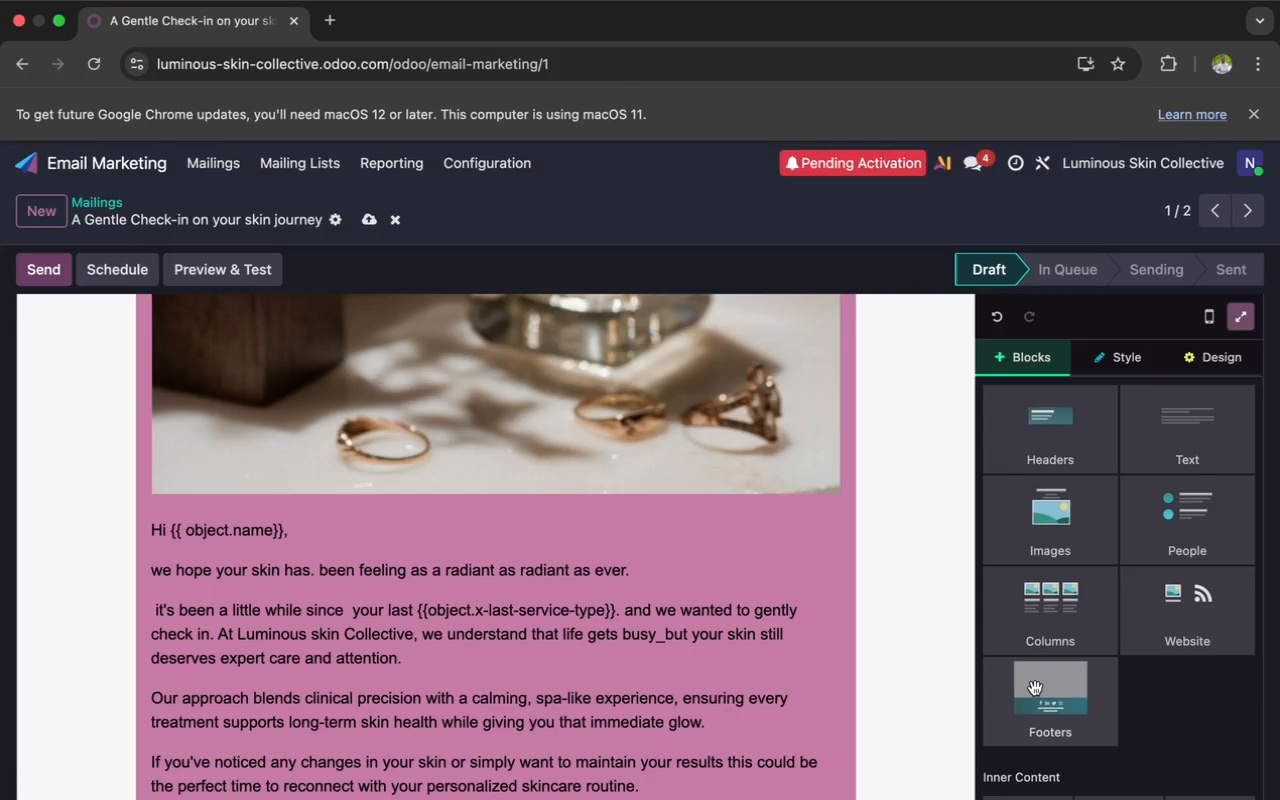 
left_click([1036, 698])
 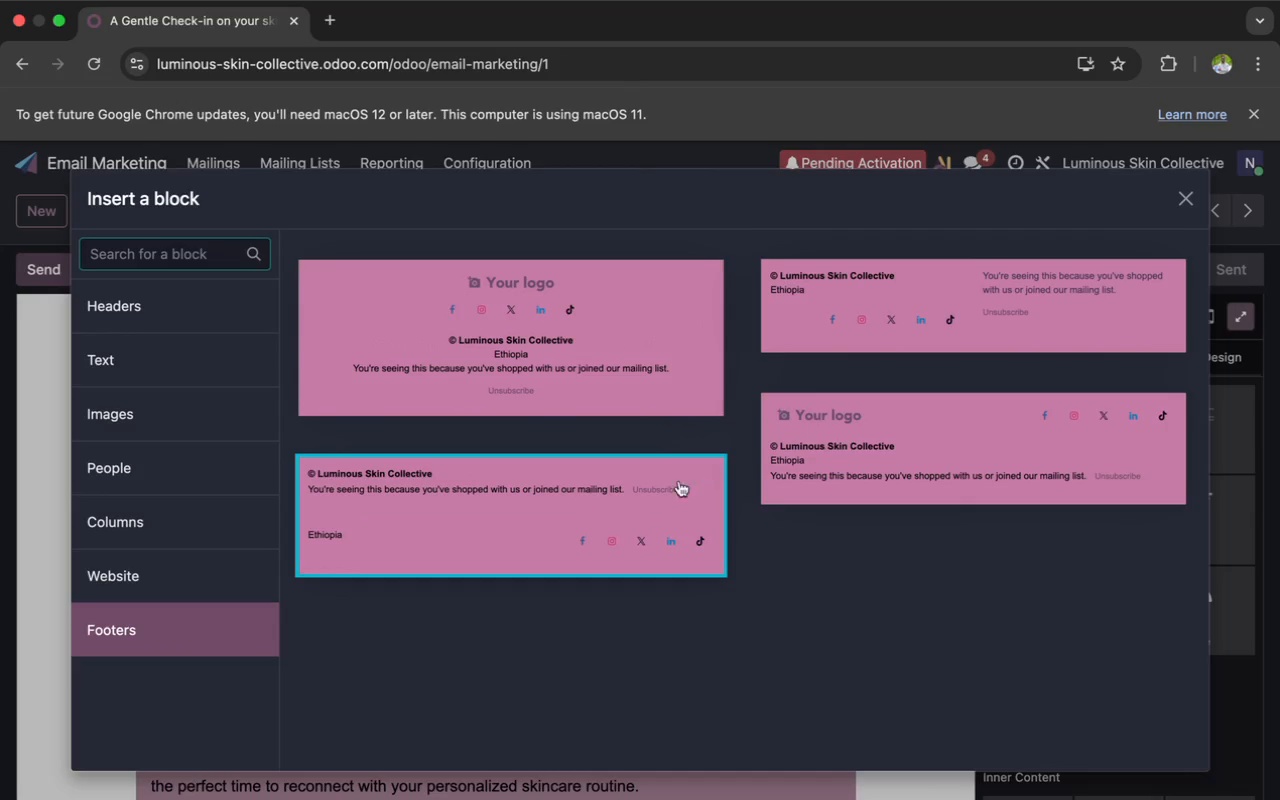 
left_click([626, 503])
 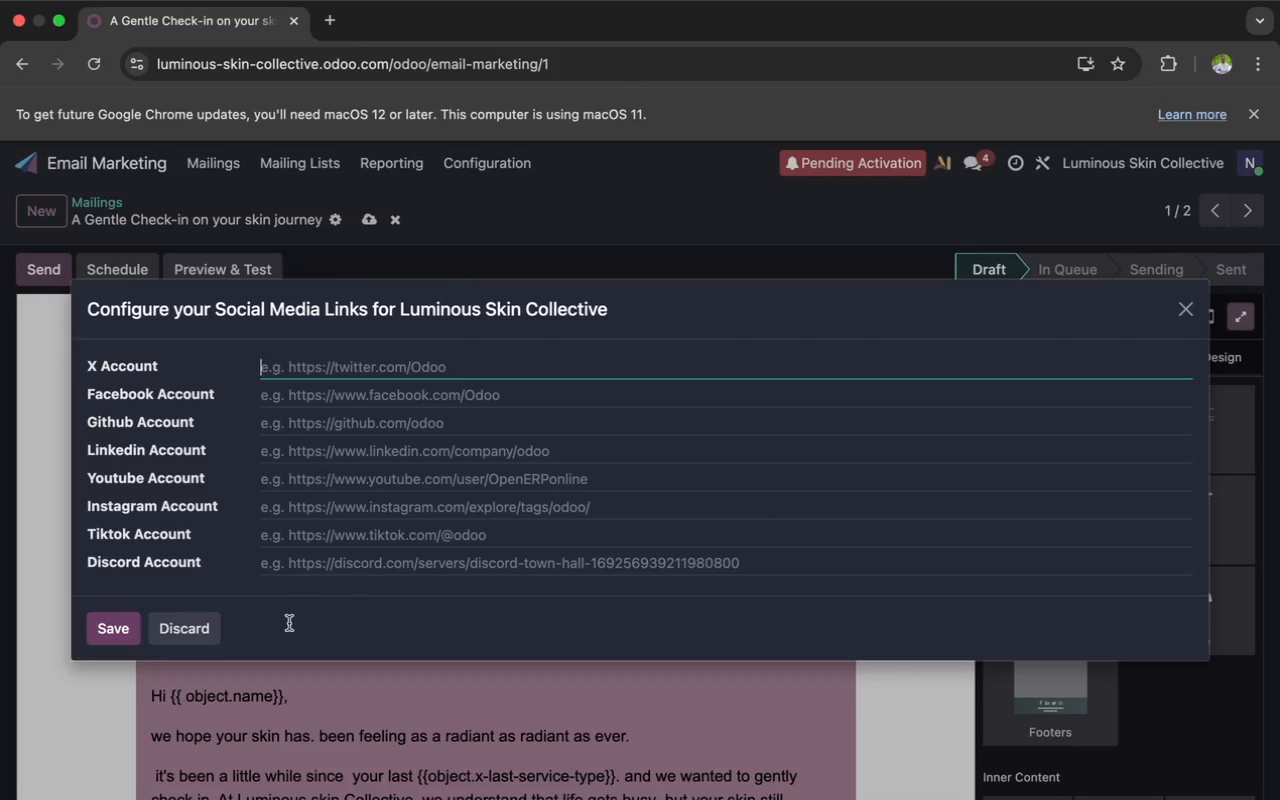 
left_click([196, 613])
 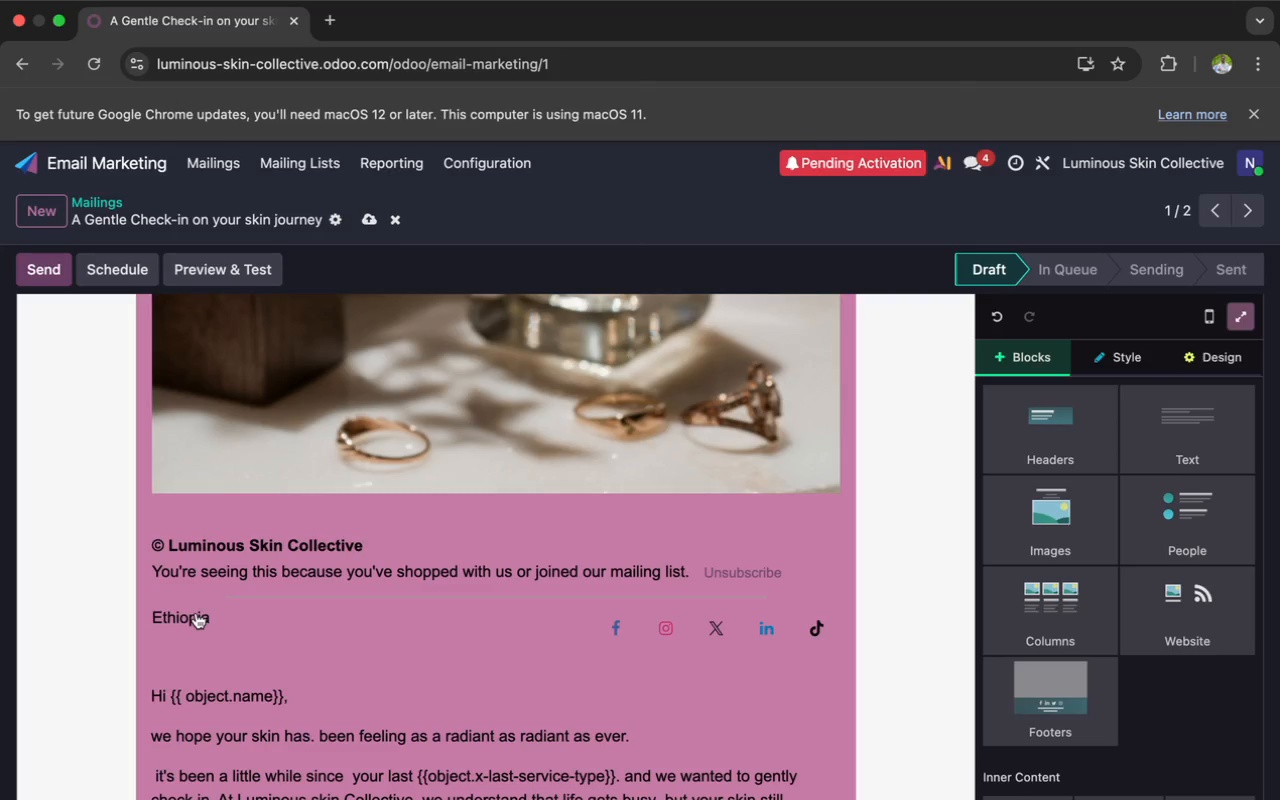 
scroll: coordinate [196, 613], scroll_direction: up, amount: 8.0
 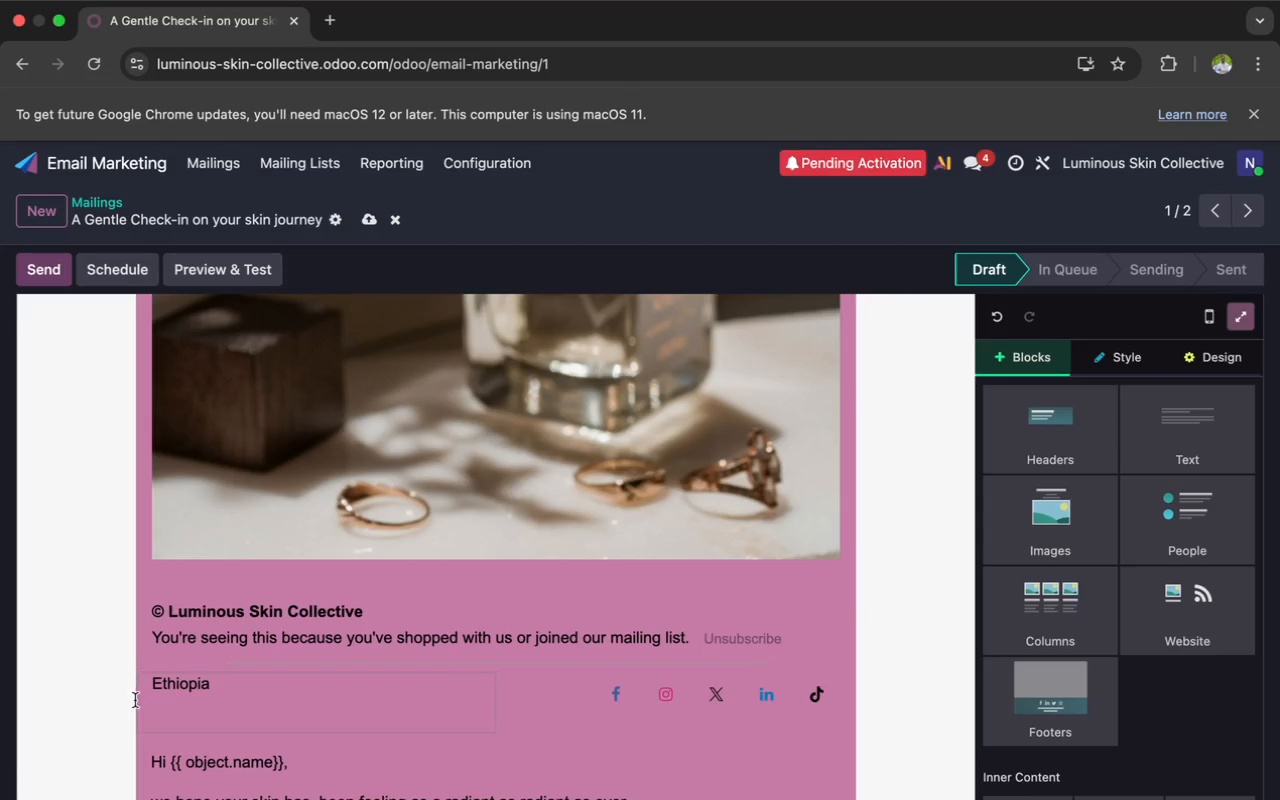 
left_click([133, 709])
 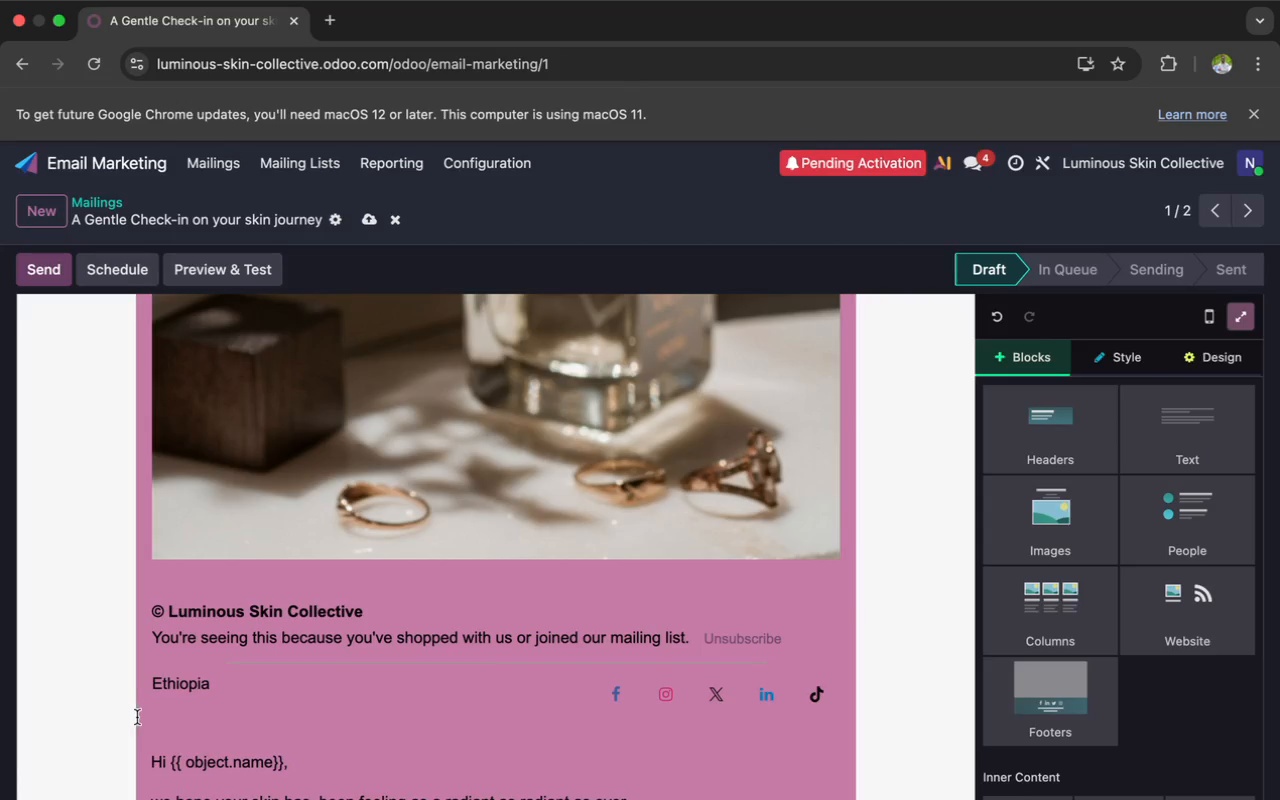 
left_click([140, 717])
 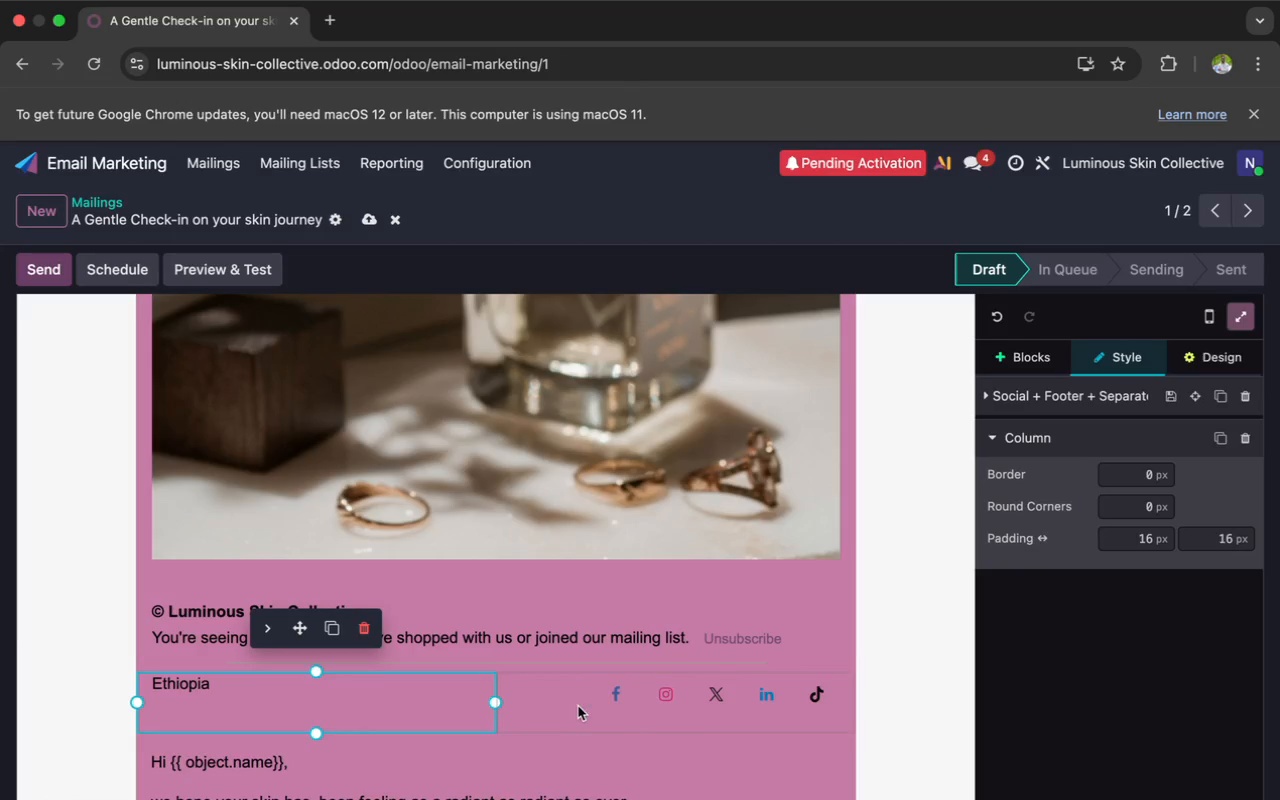 
left_click([566, 725])
 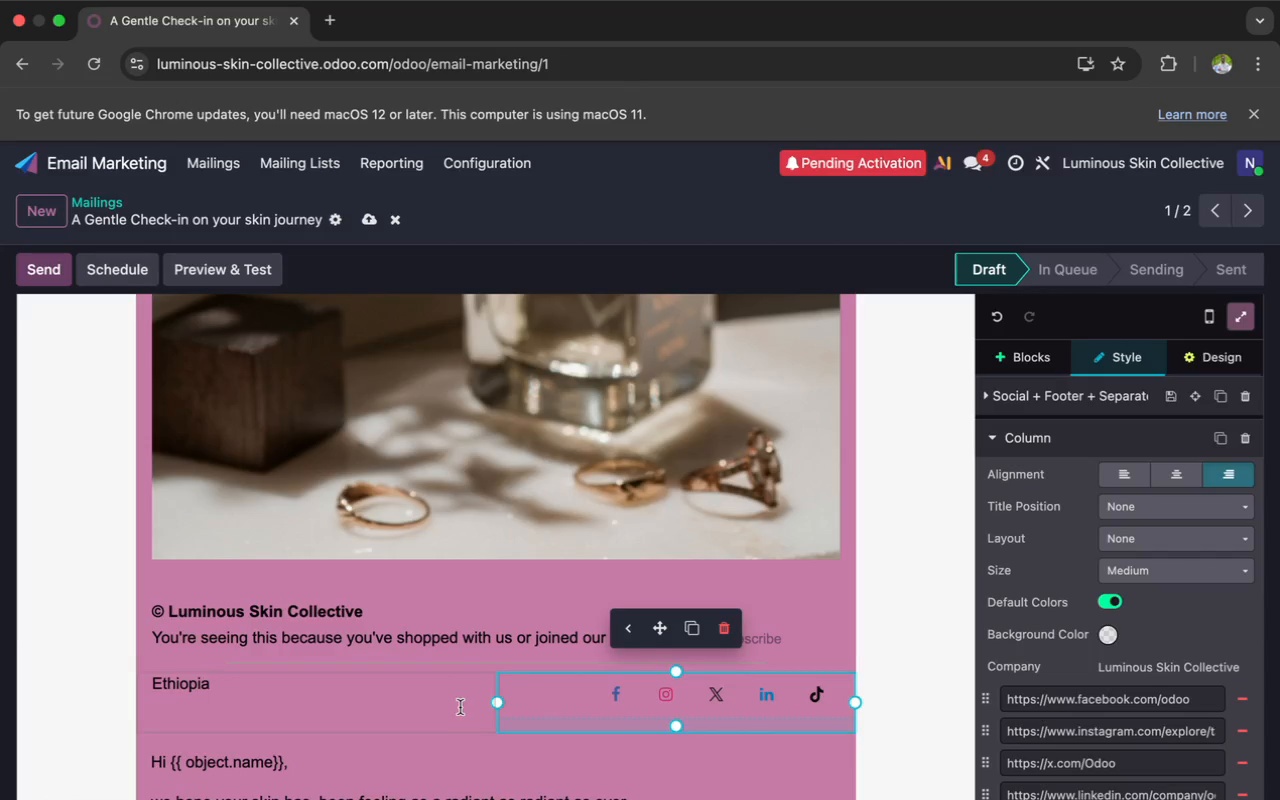 
left_click([483, 735])
 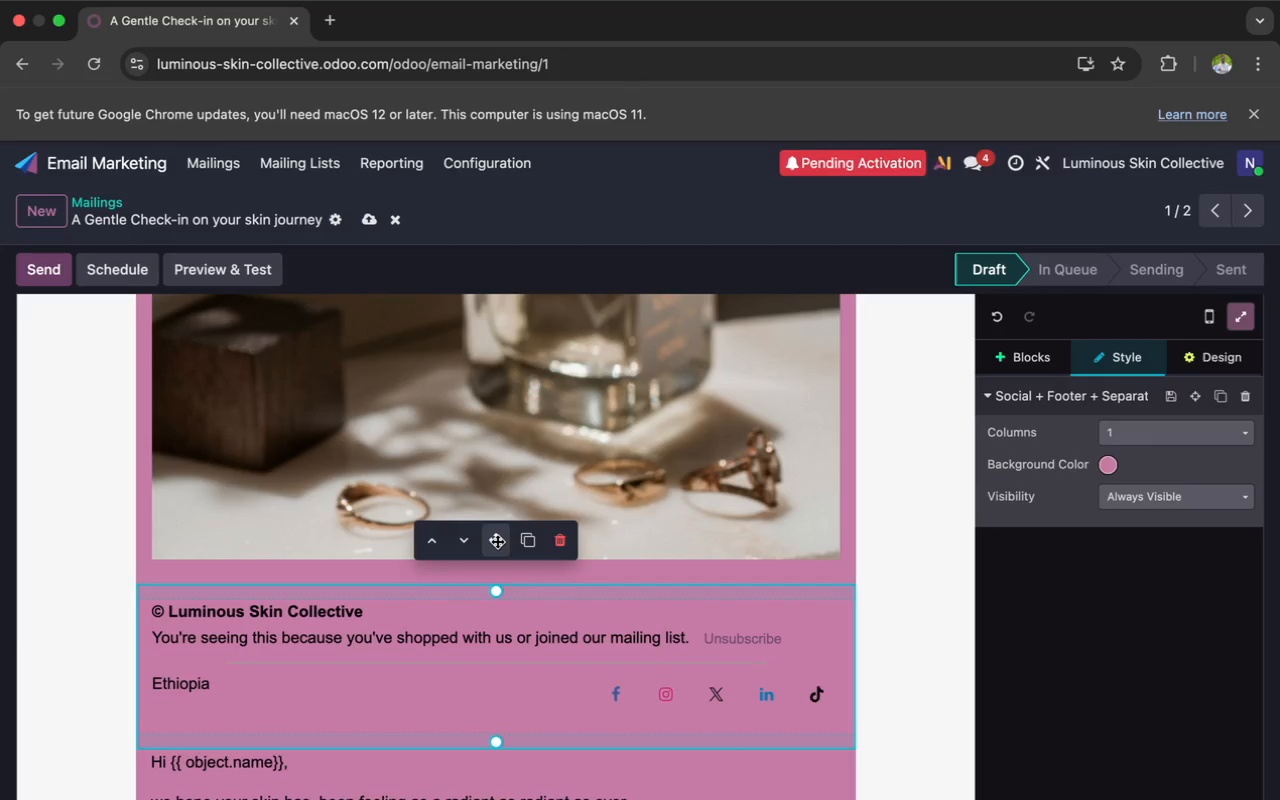 
left_click_drag(start_coordinate=[495, 540], to_coordinate=[456, 613])
 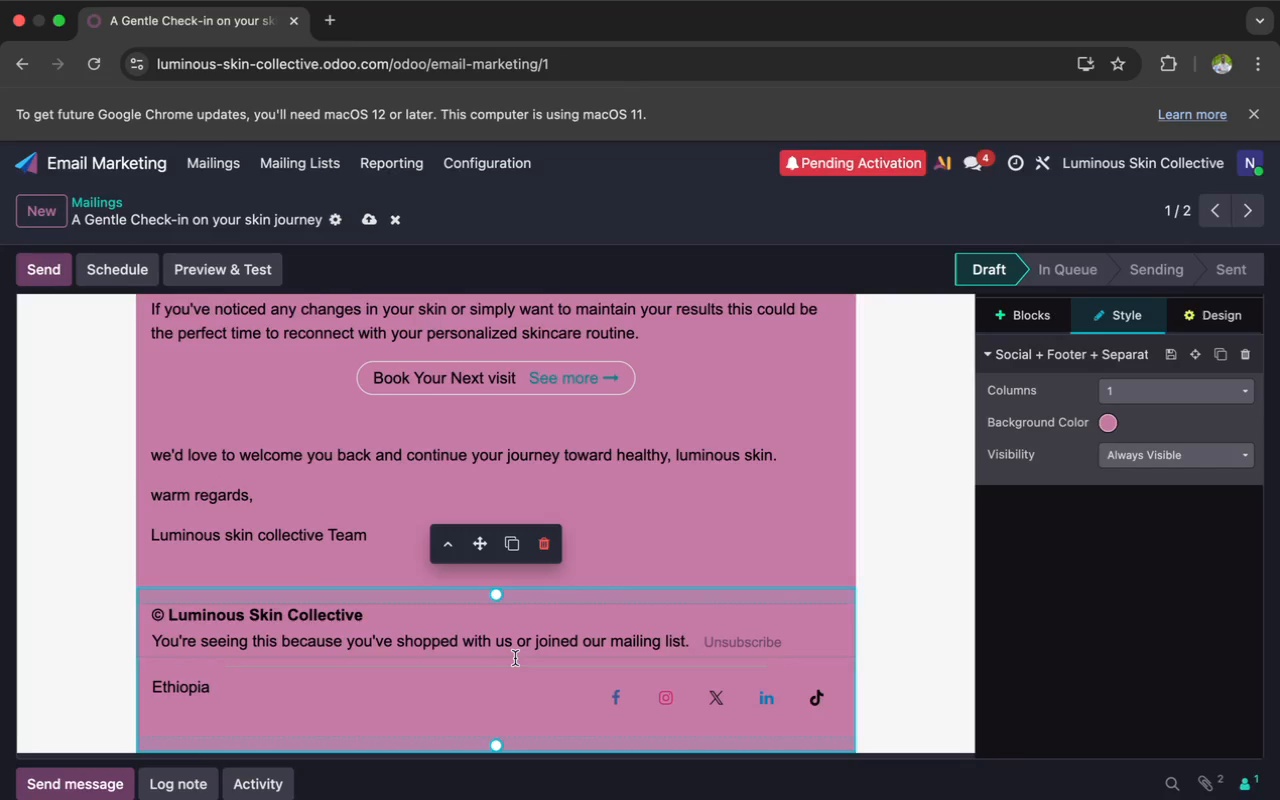 
wait(5.28)
 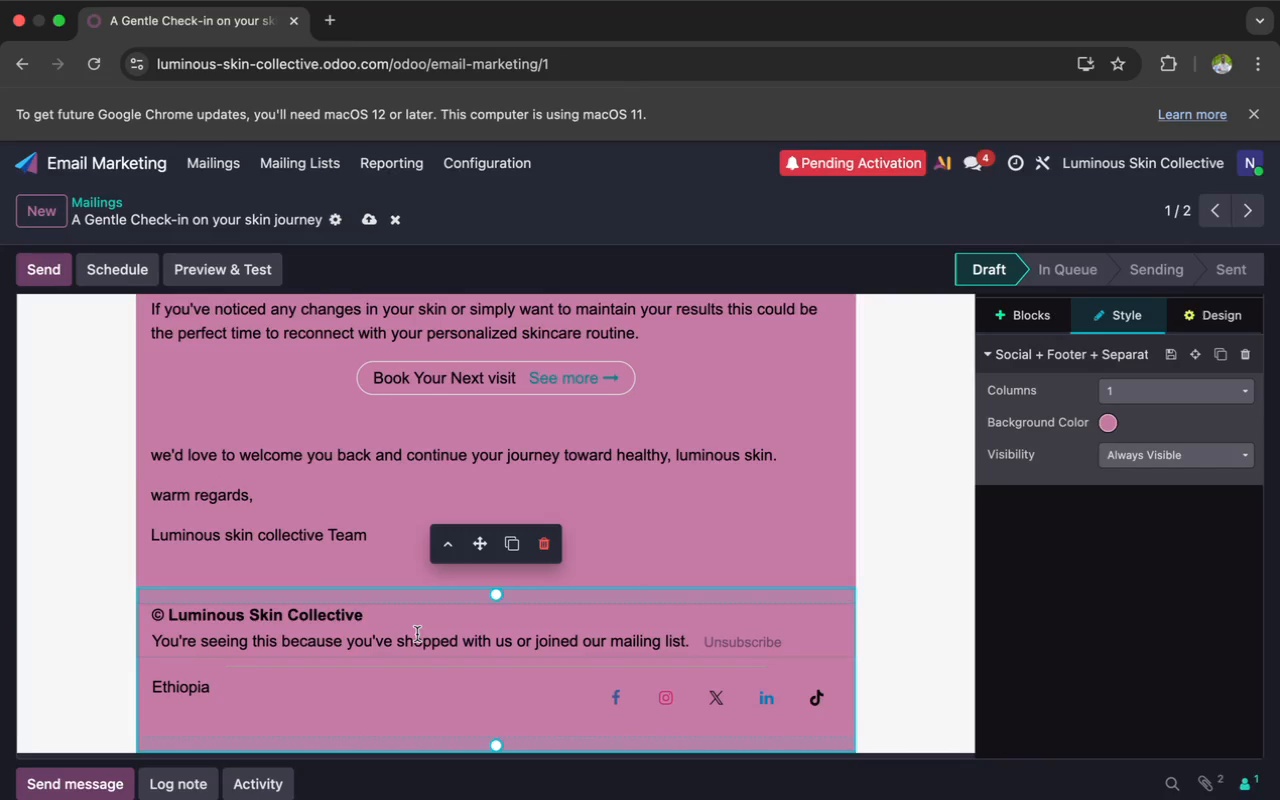 
left_click_drag(start_coordinate=[804, 649], to_coordinate=[142, 646])
 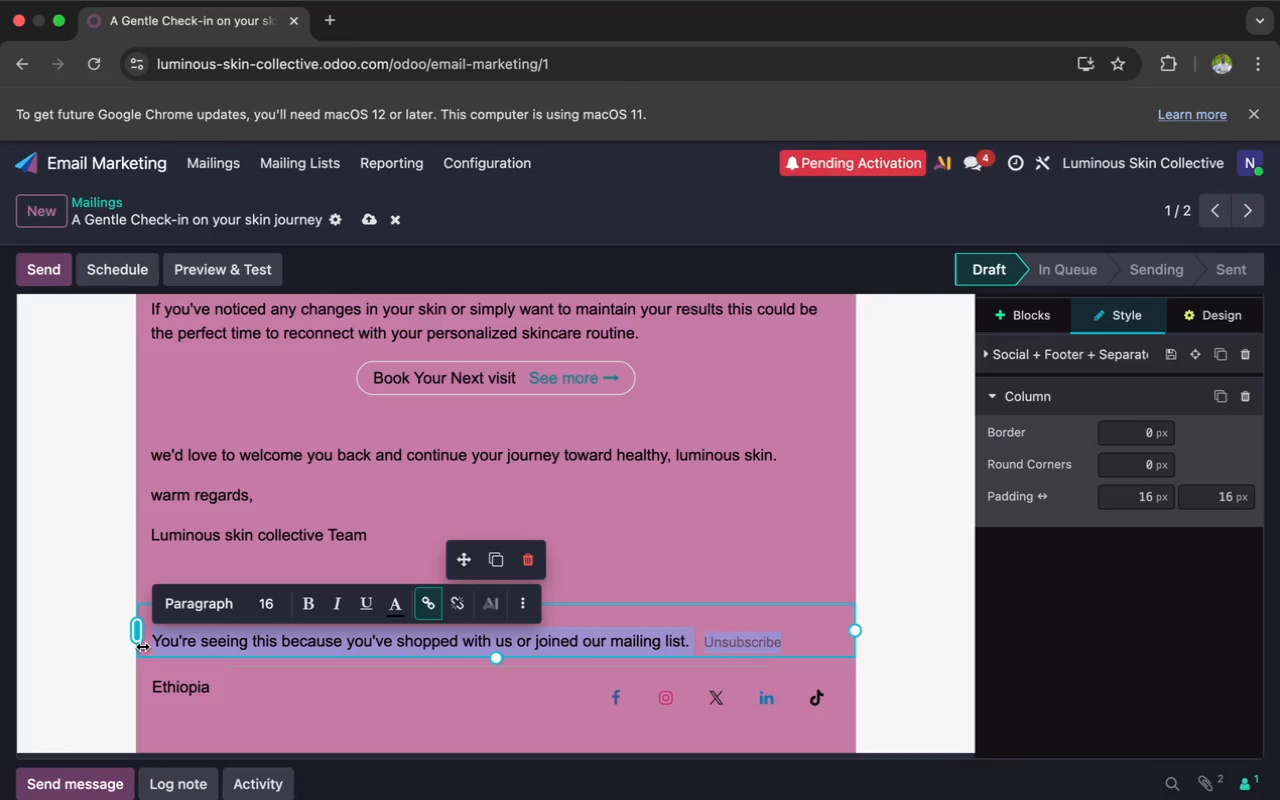 
key(Backspace)
 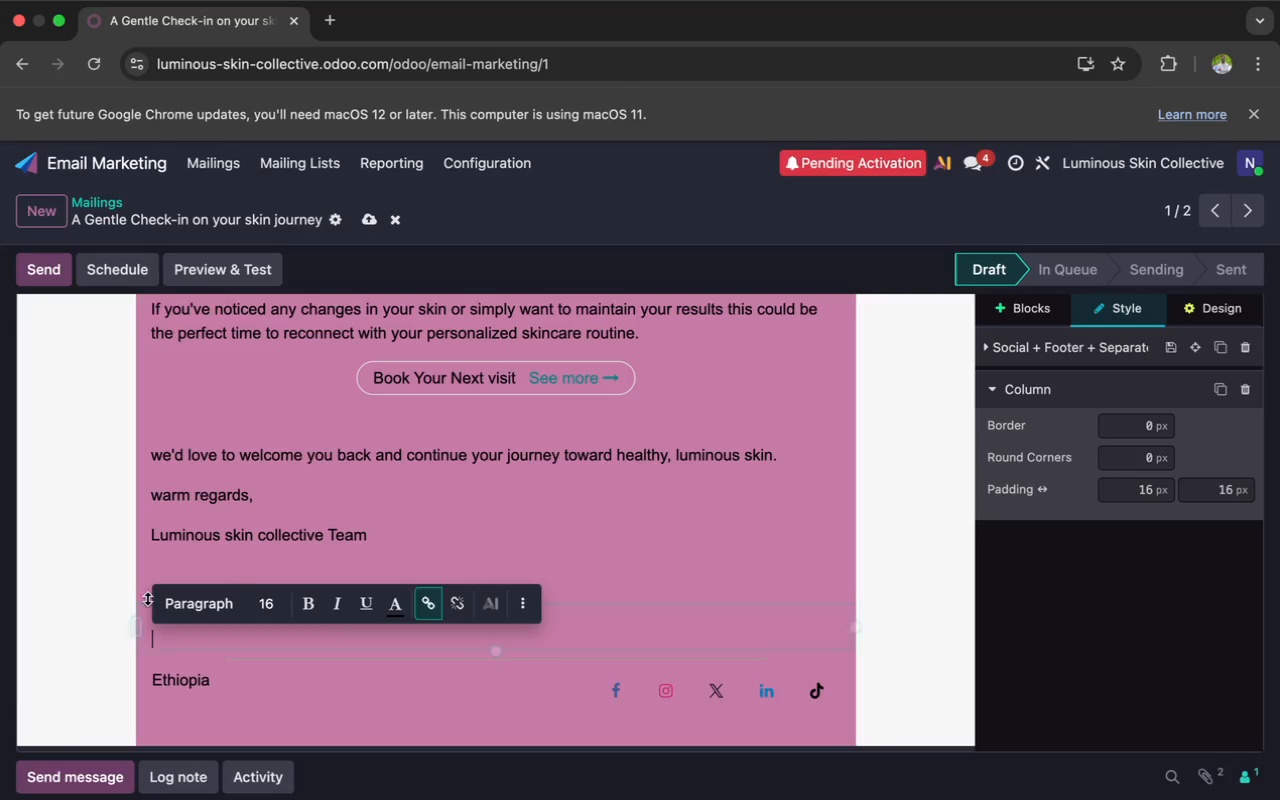 
left_click([215, 554])
 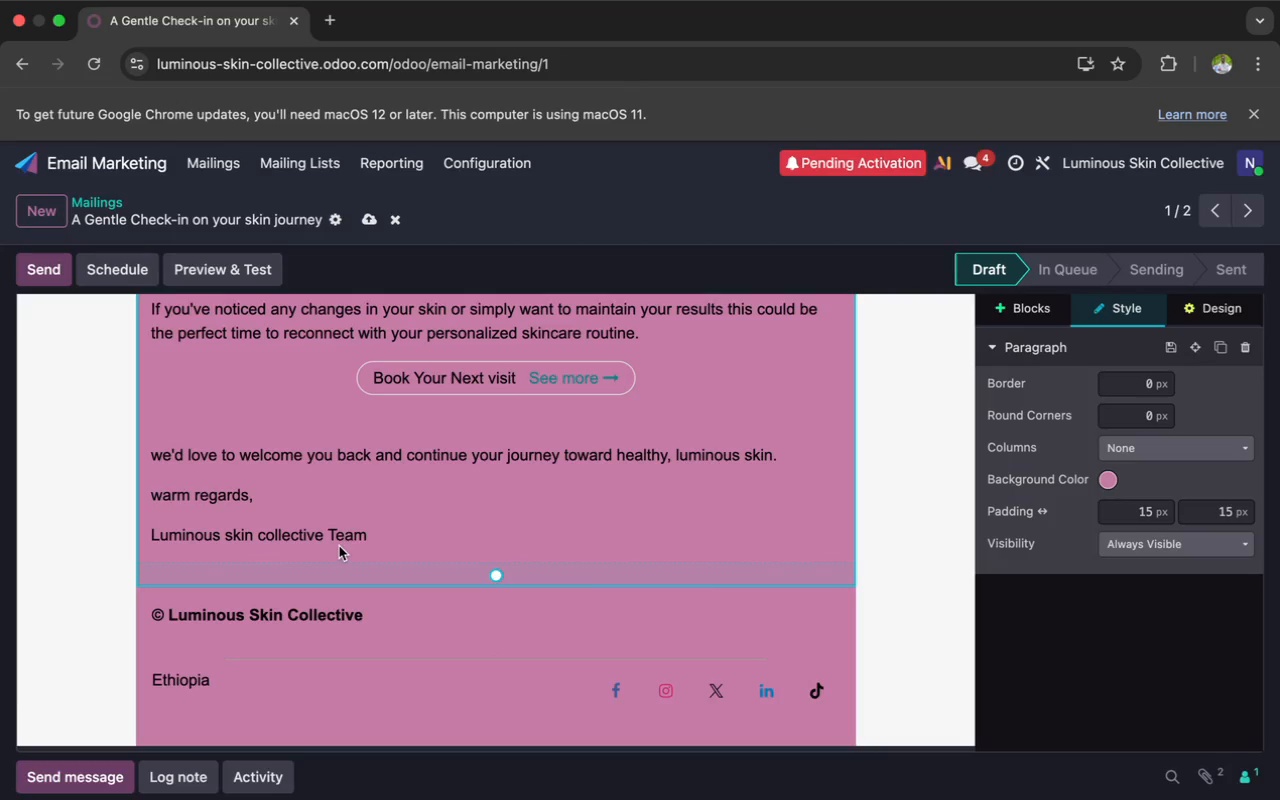 
left_click_drag(start_coordinate=[372, 535], to_coordinate=[326, 534])
 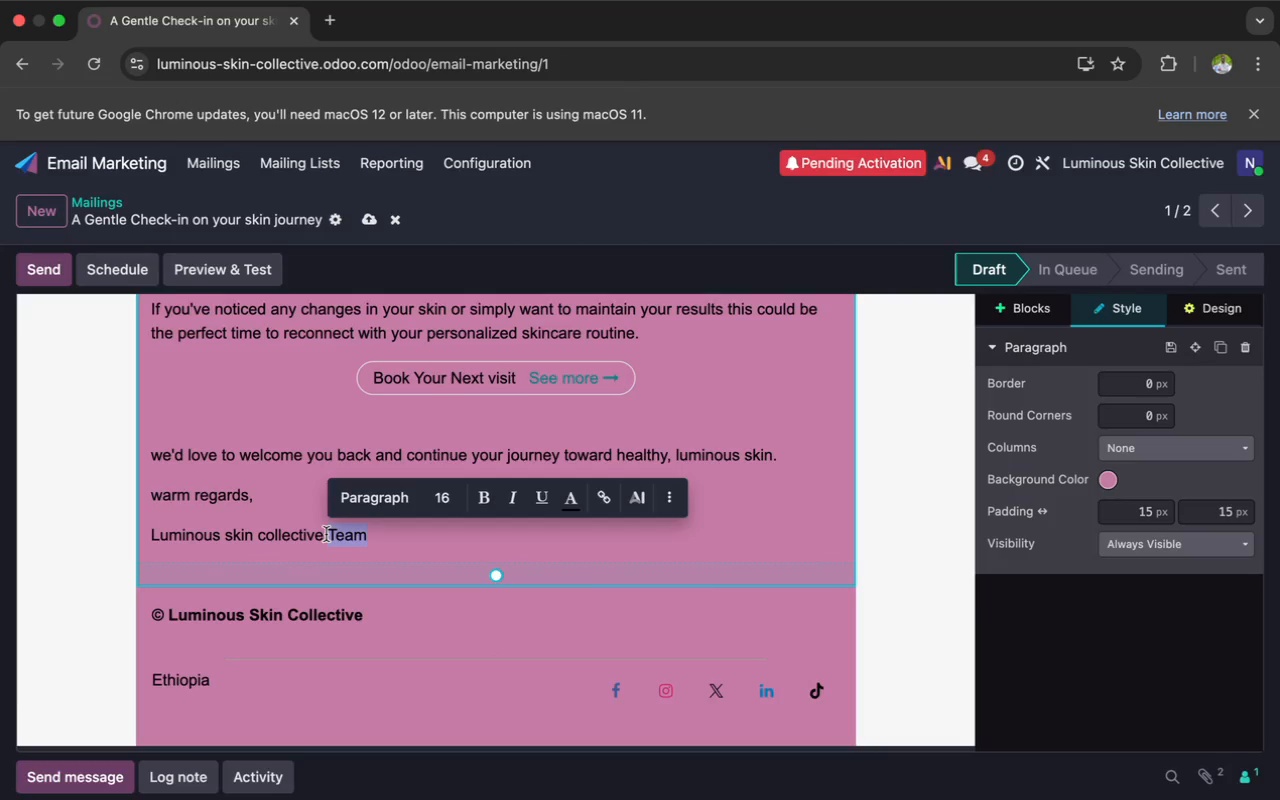 
key(Meta+X)
 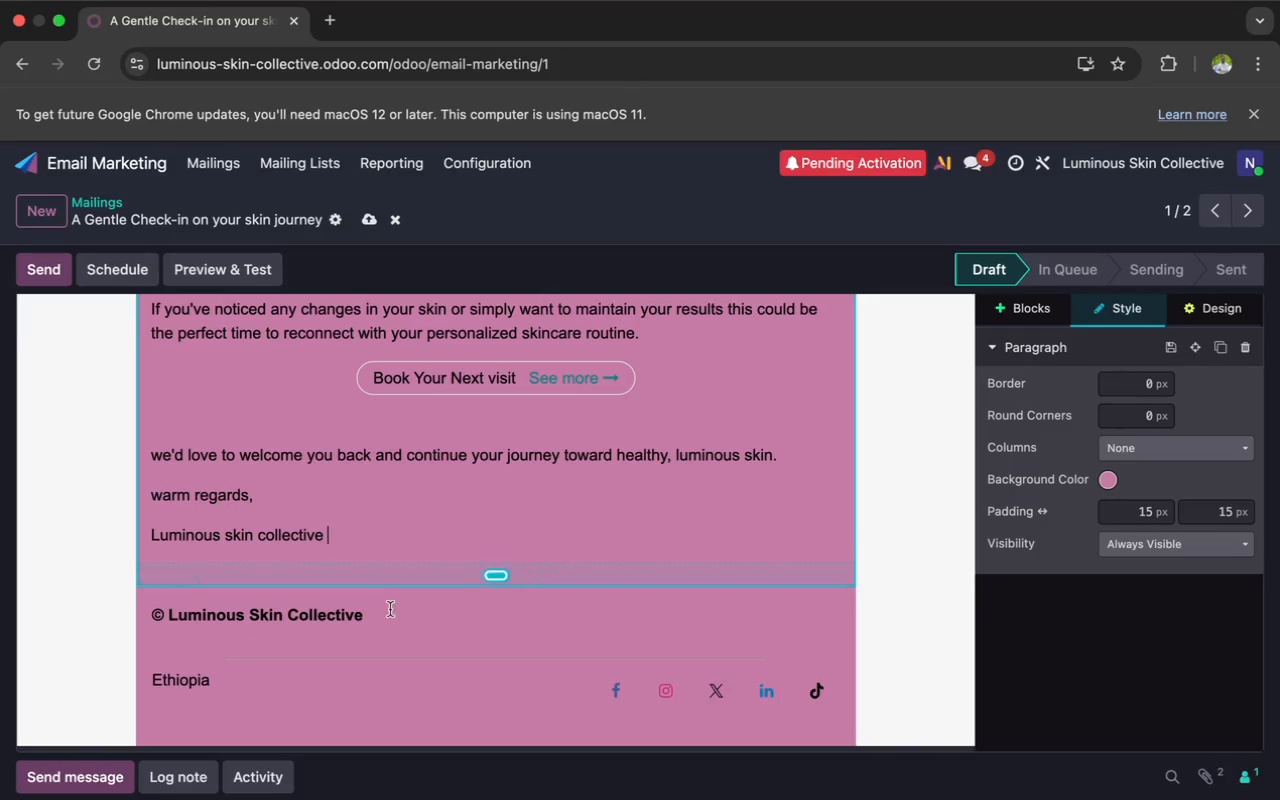 
left_click([377, 618])
 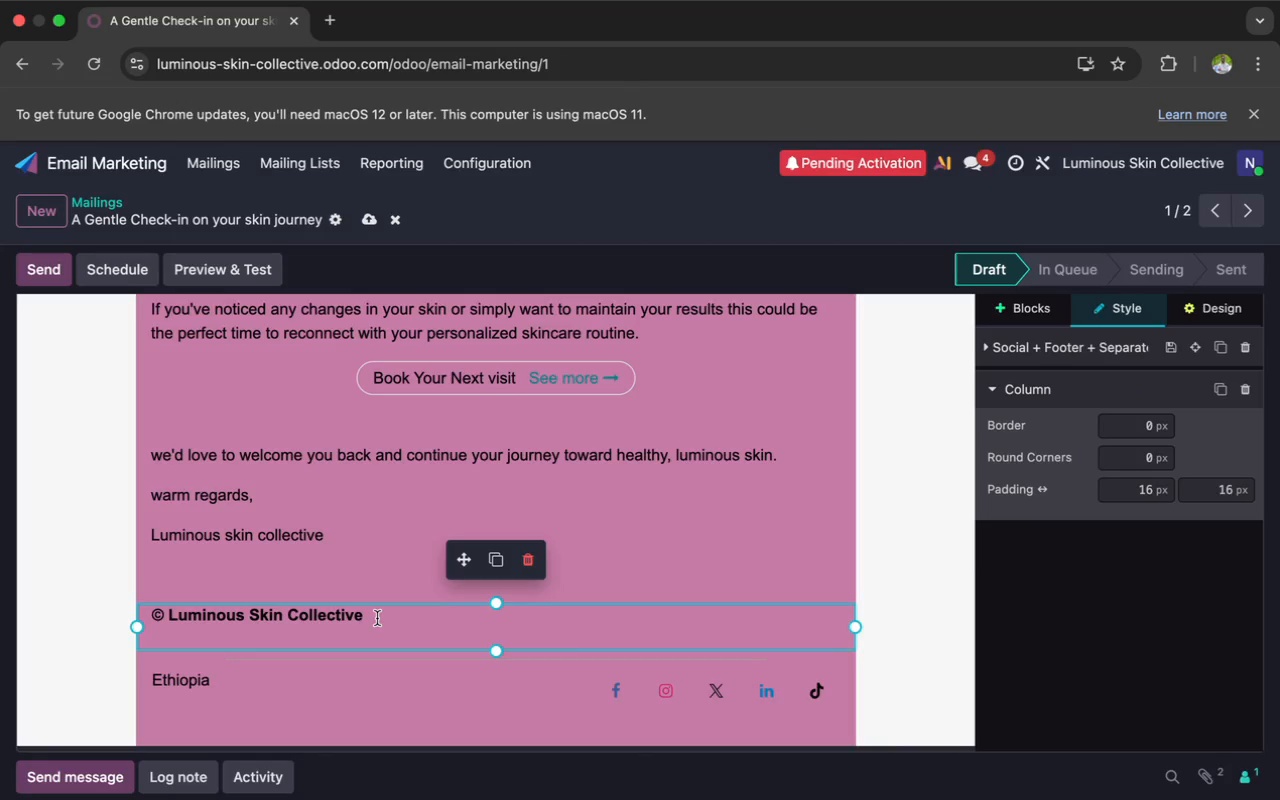 
key(Space)
 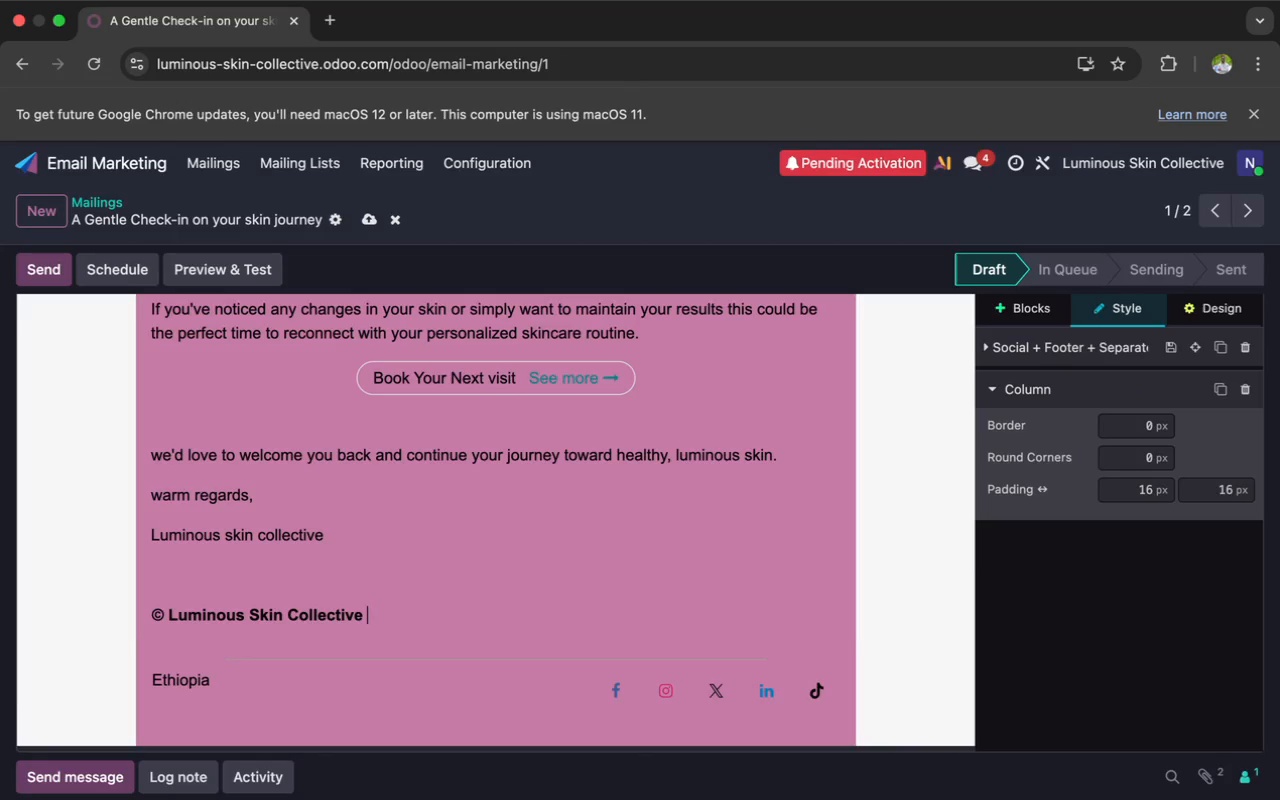 
key(Meta+V)
 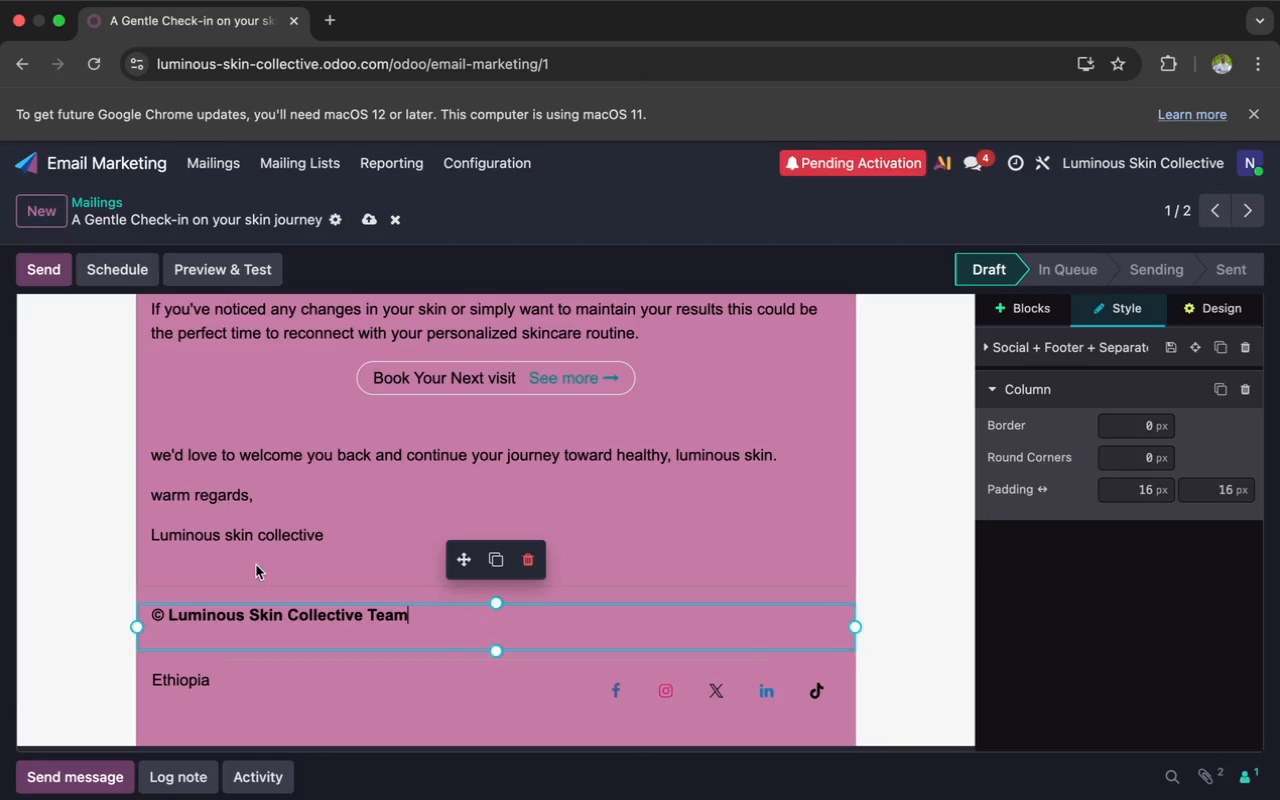 
left_click([252, 565])
 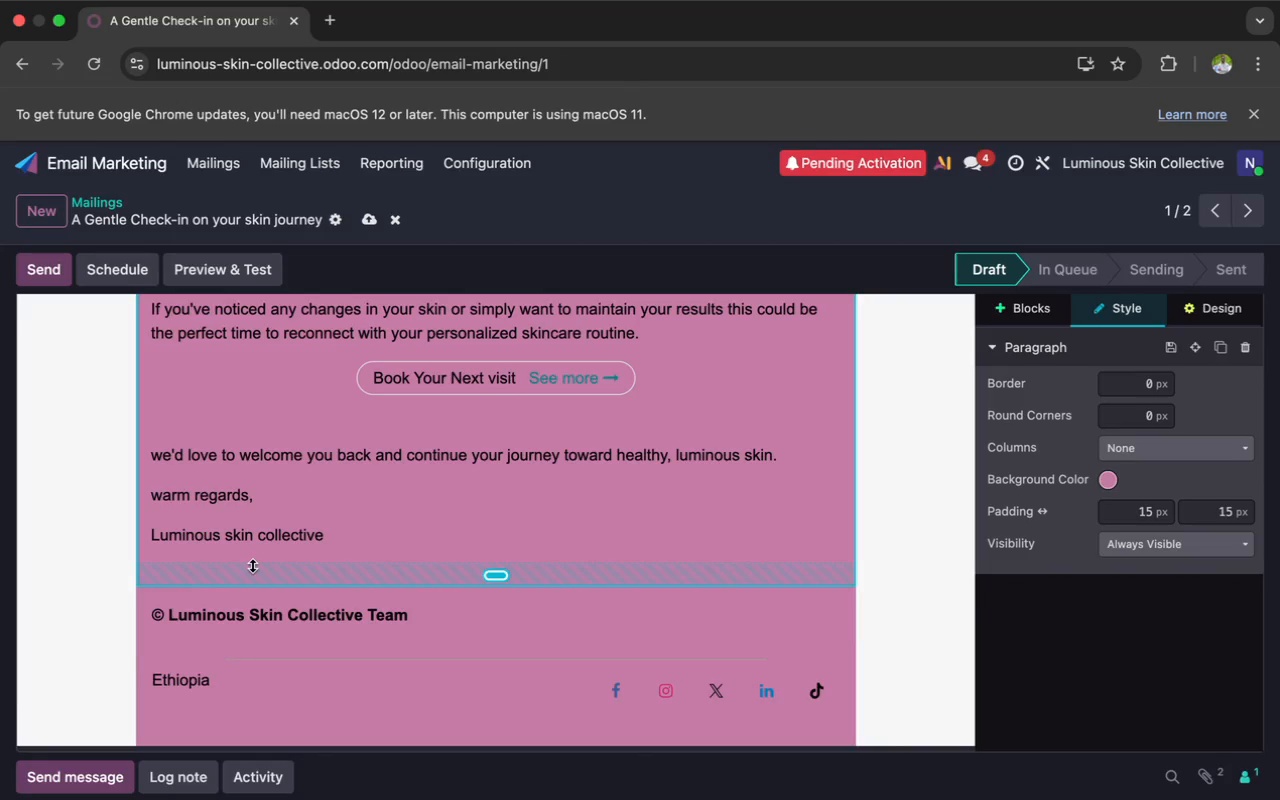 
key(Backspace)
 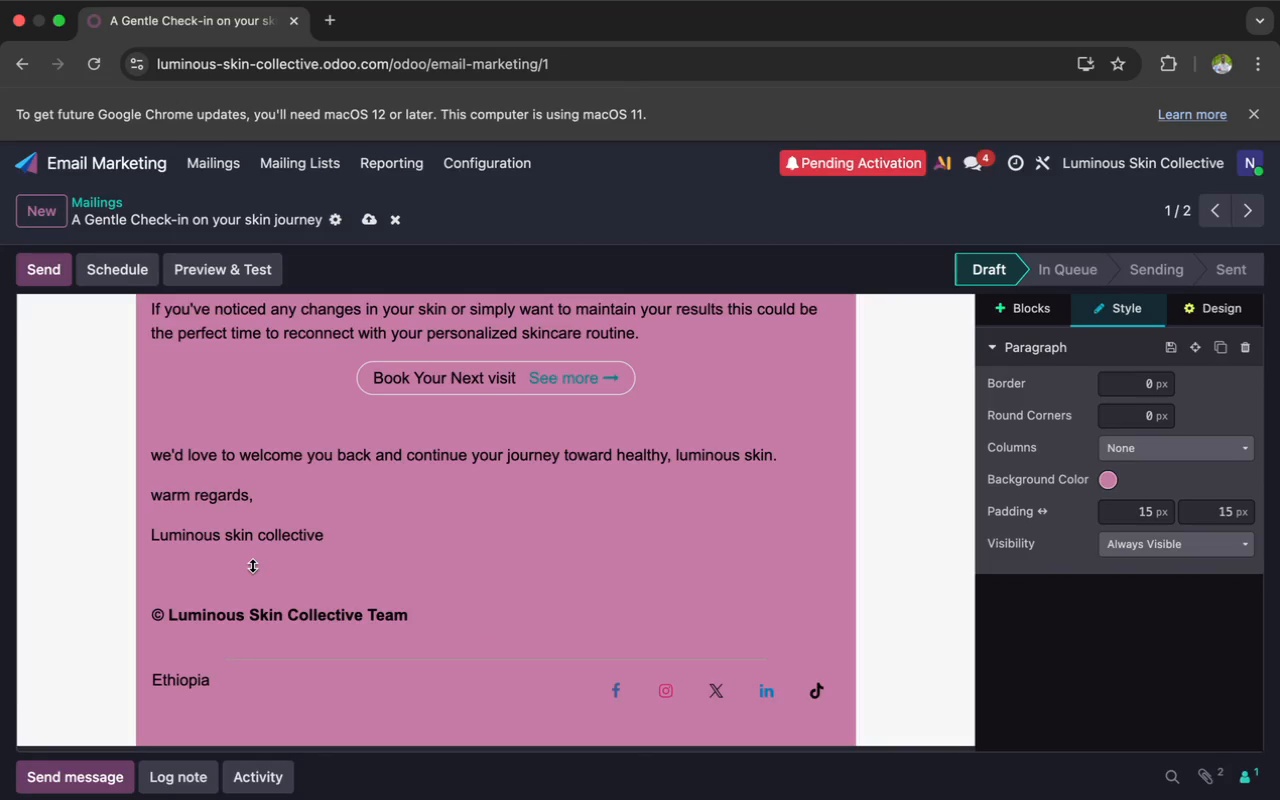 
key(Backspace)
 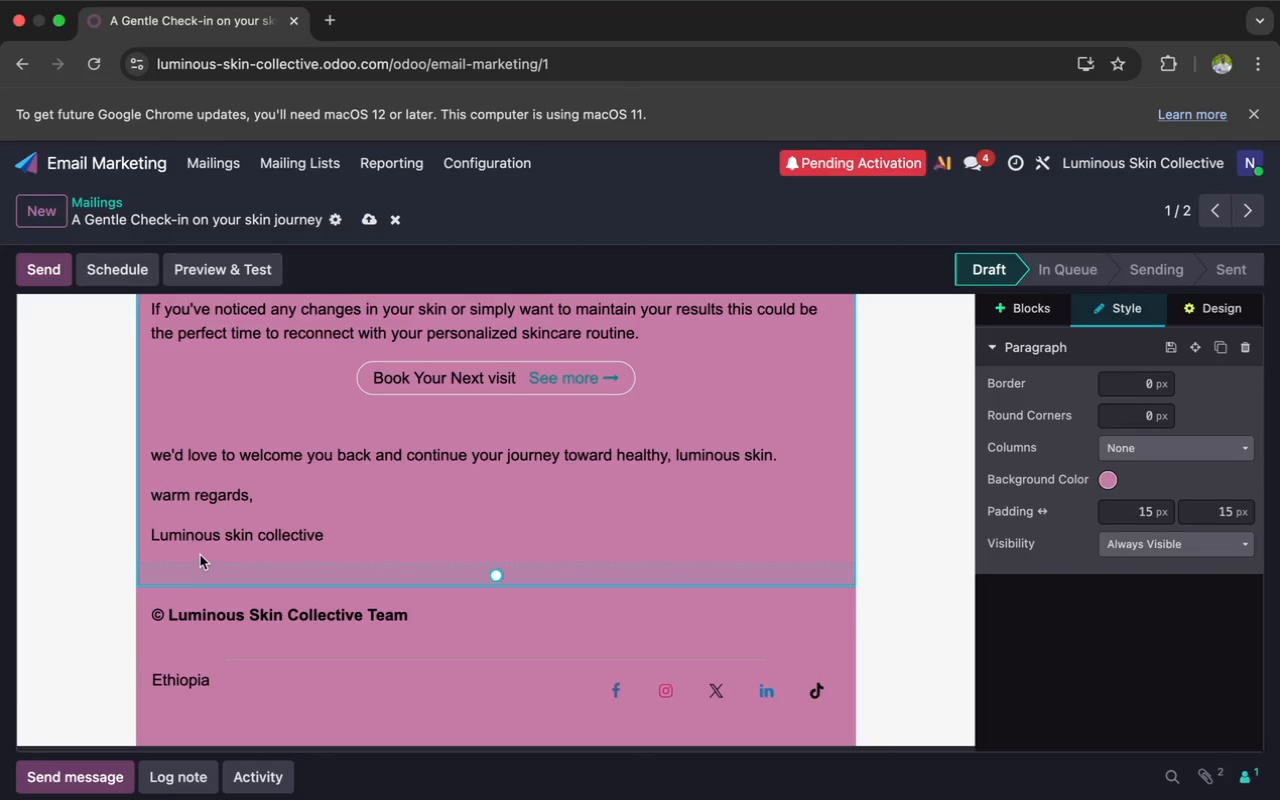 
left_click([188, 545])
 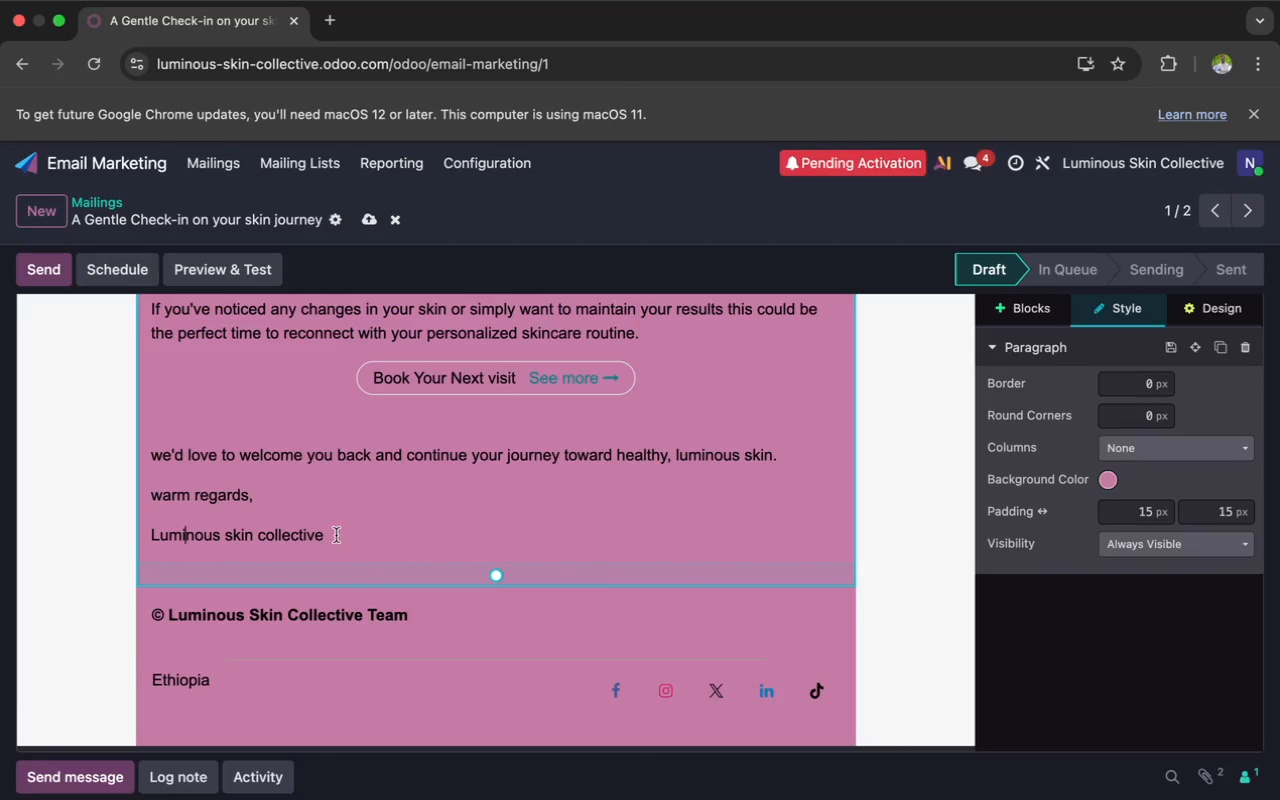 
left_click_drag(start_coordinate=[334, 535], to_coordinate=[150, 534])
 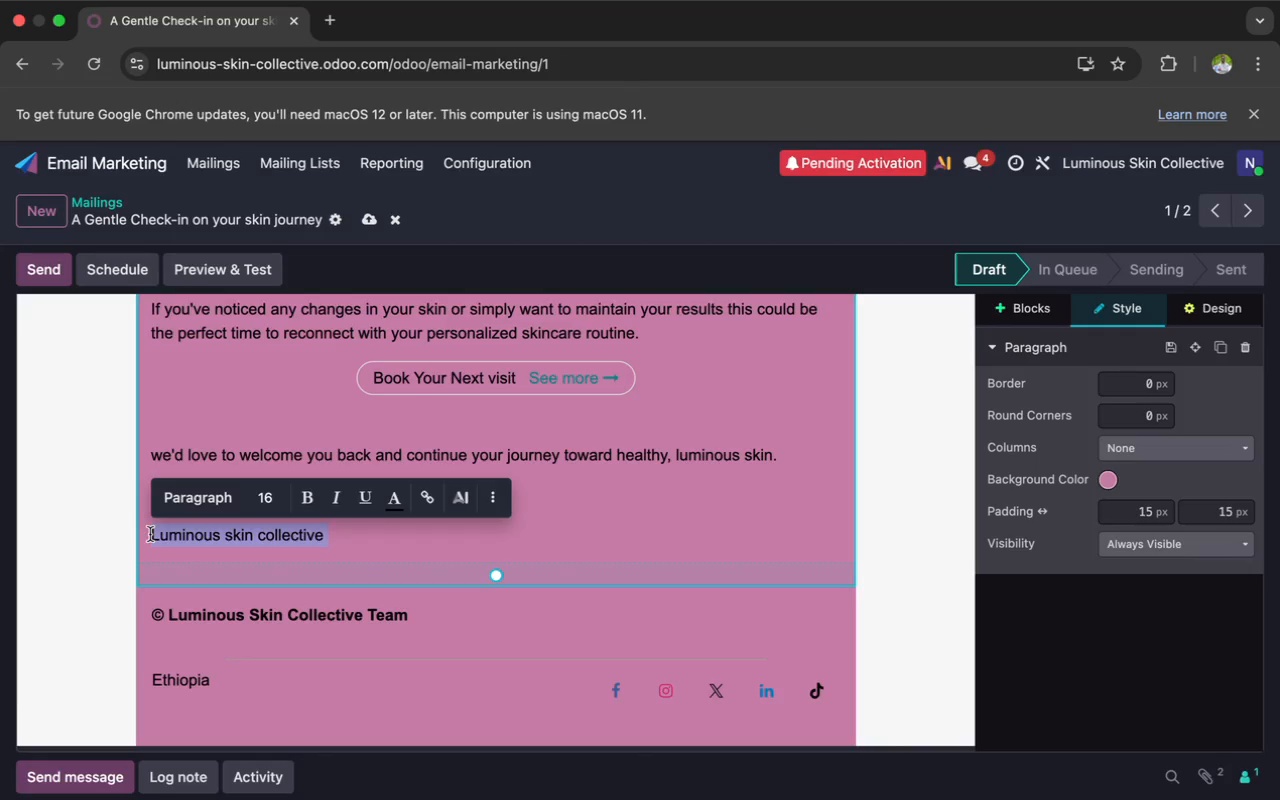 
key(Backspace)
 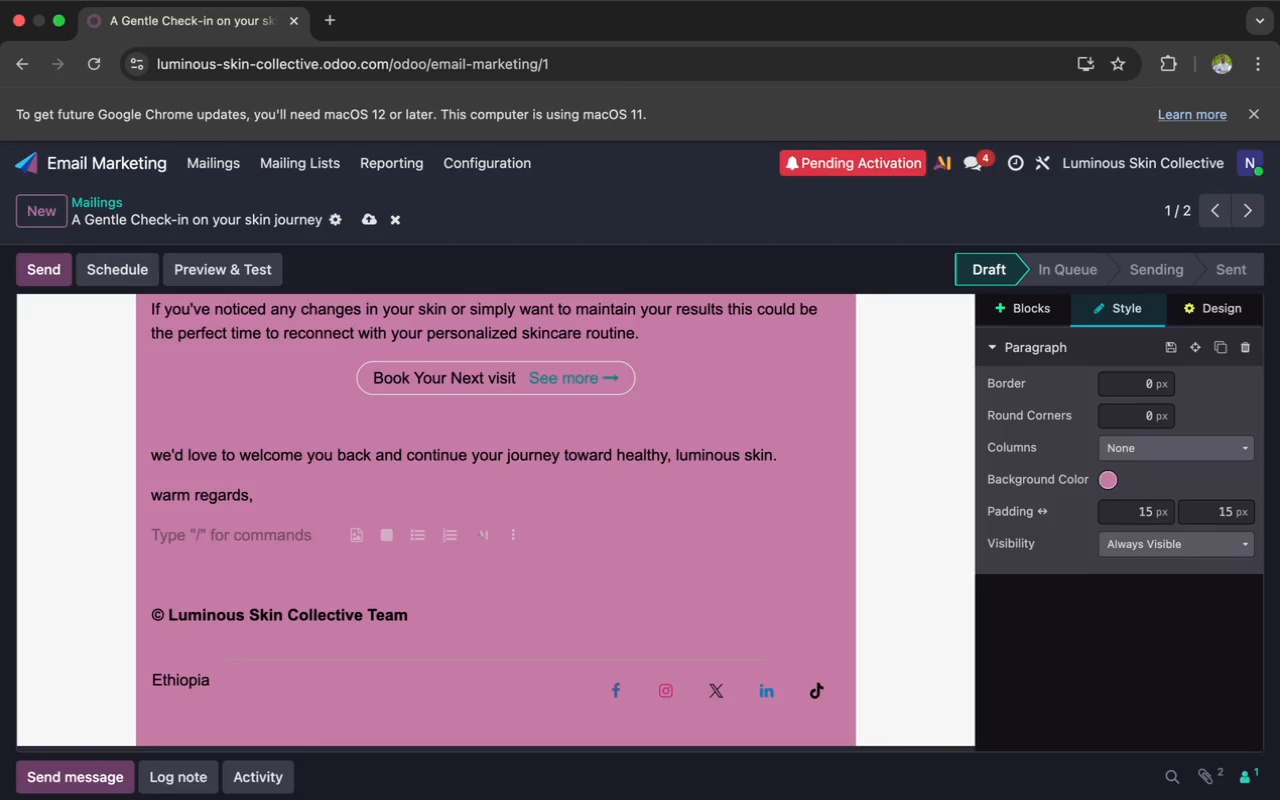 
key(Backspace)
 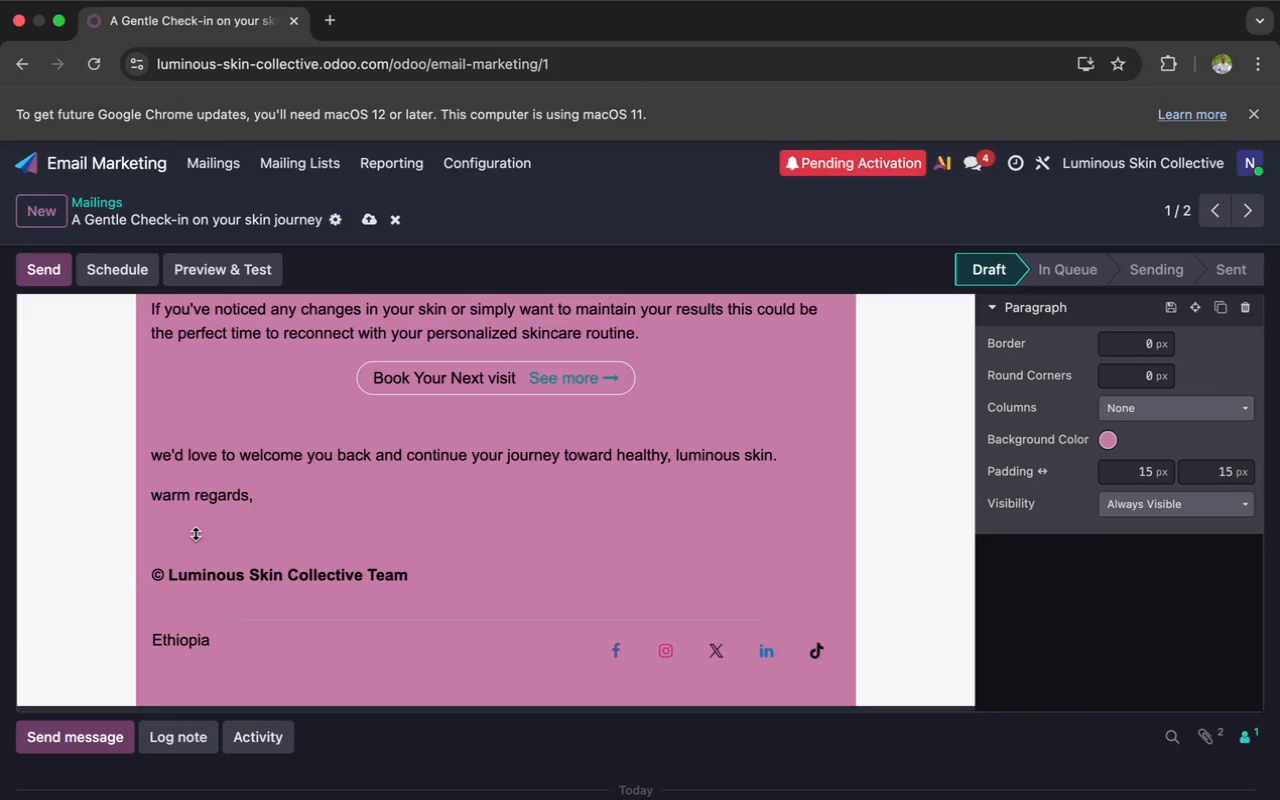 
left_click([192, 529])
 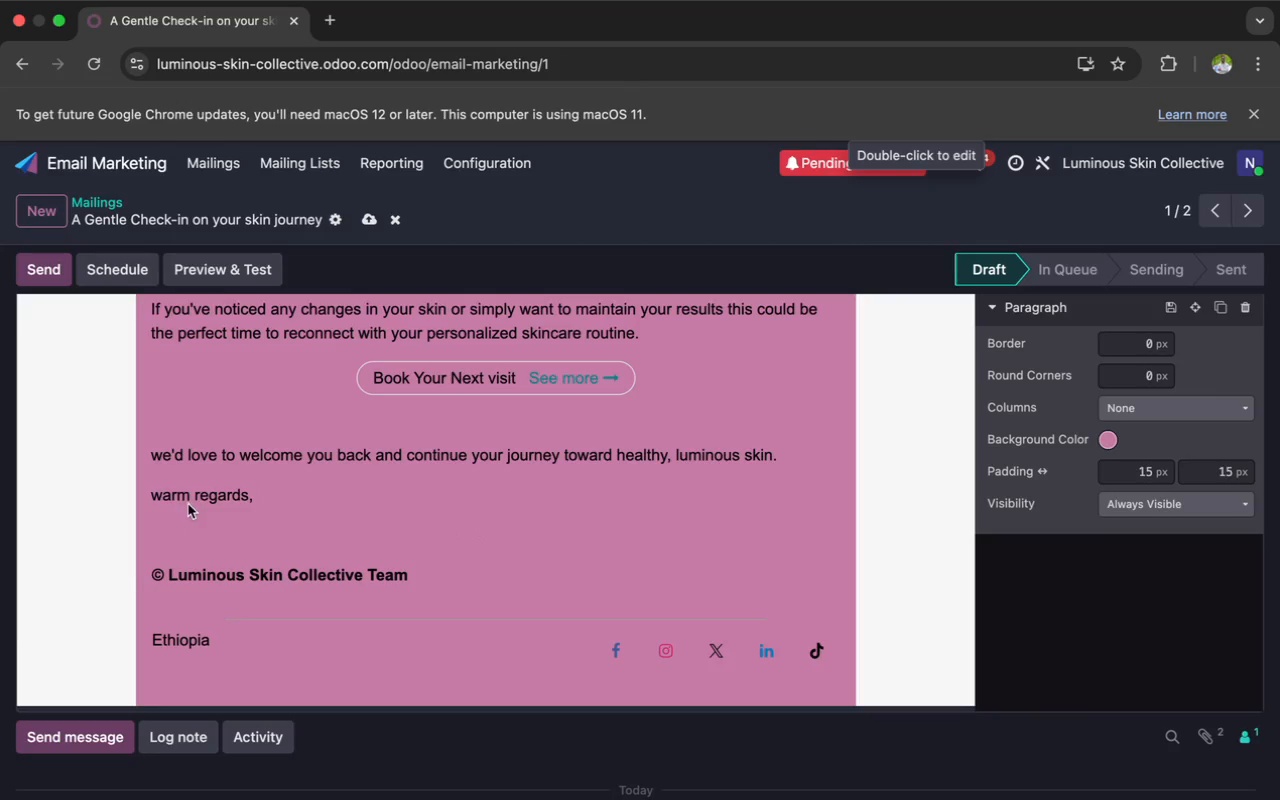 
left_click([183, 517])
 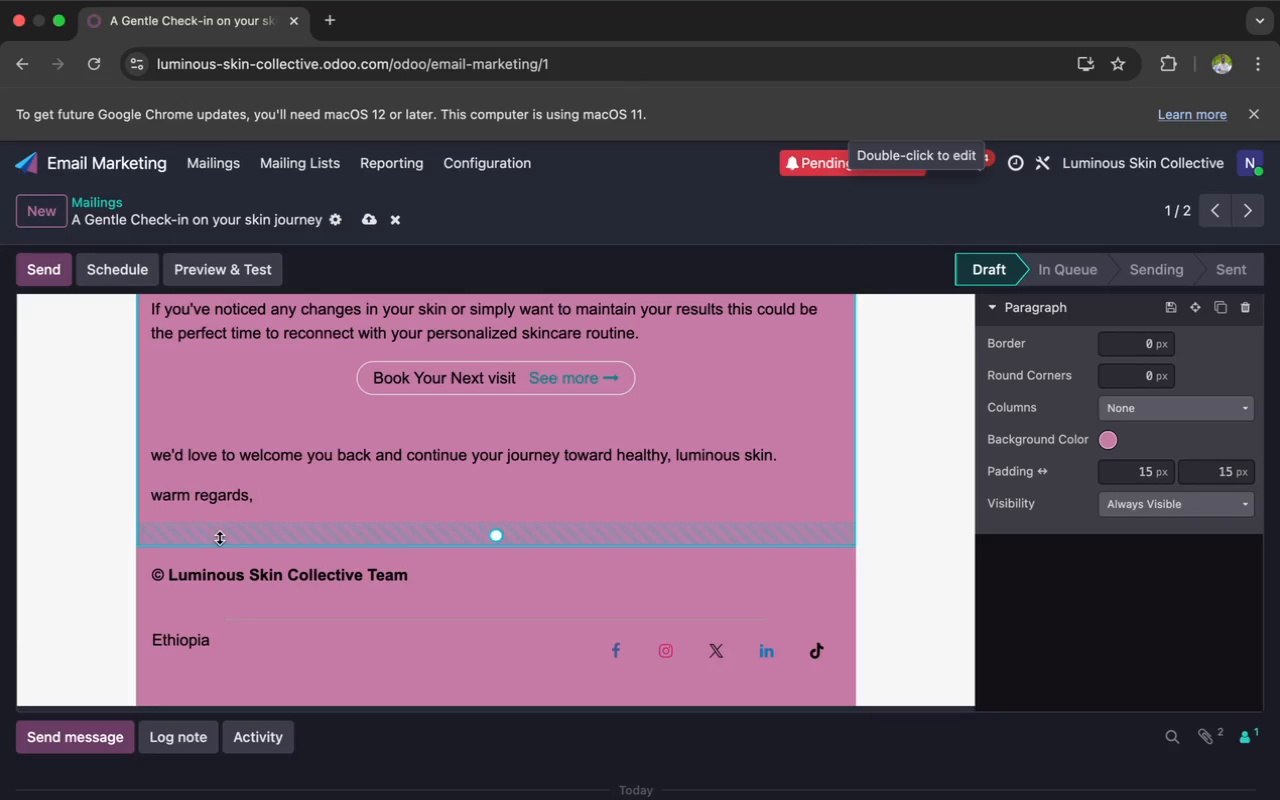 
left_click_drag(start_coordinate=[226, 543], to_coordinate=[215, 523])
 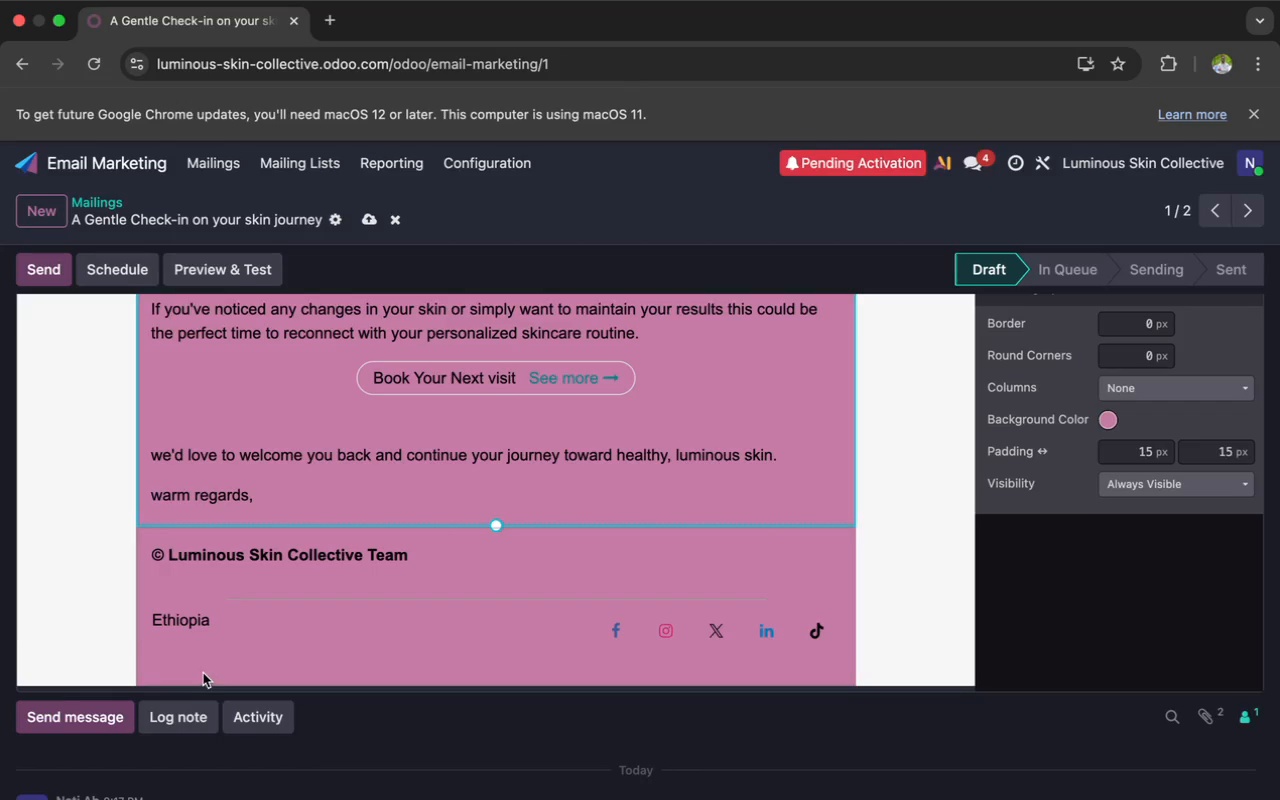 
left_click([91, 639])
 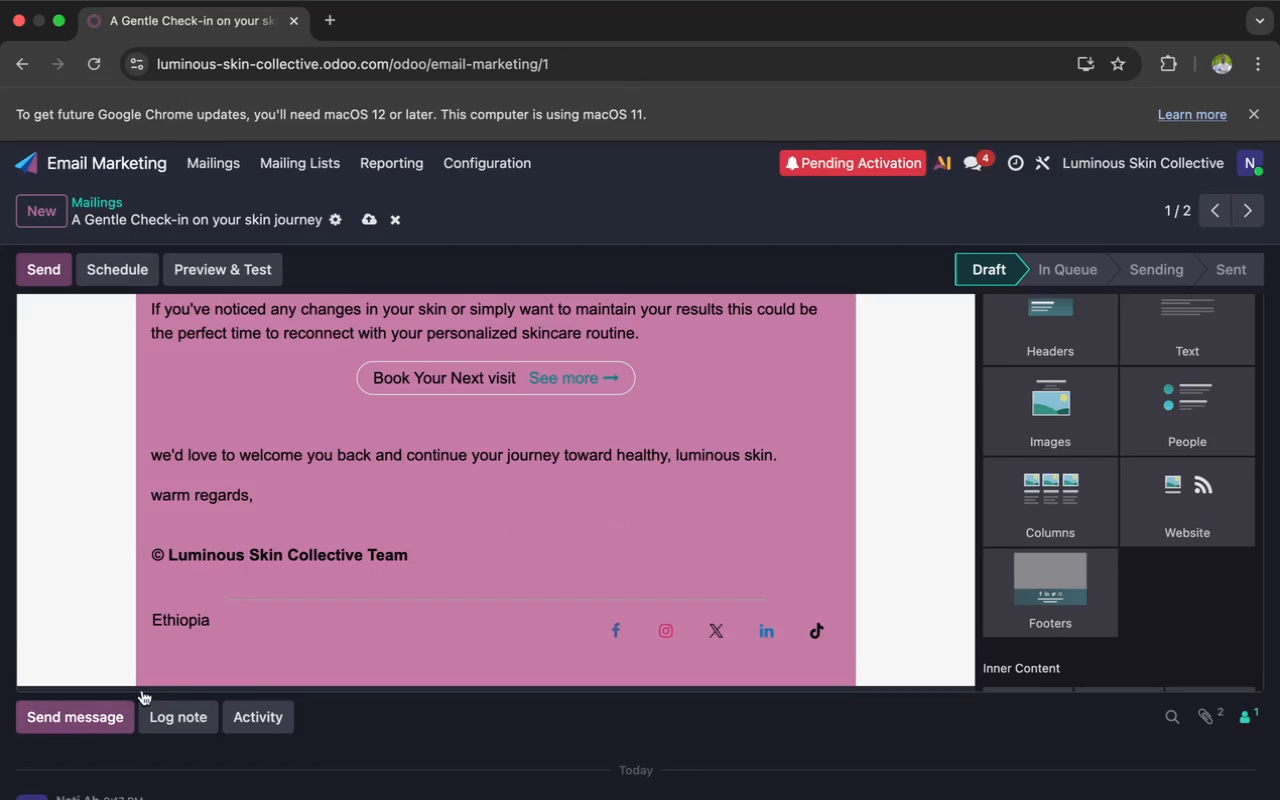 
scroll: coordinate [279, 563], scroll_direction: up, amount: 67.0
 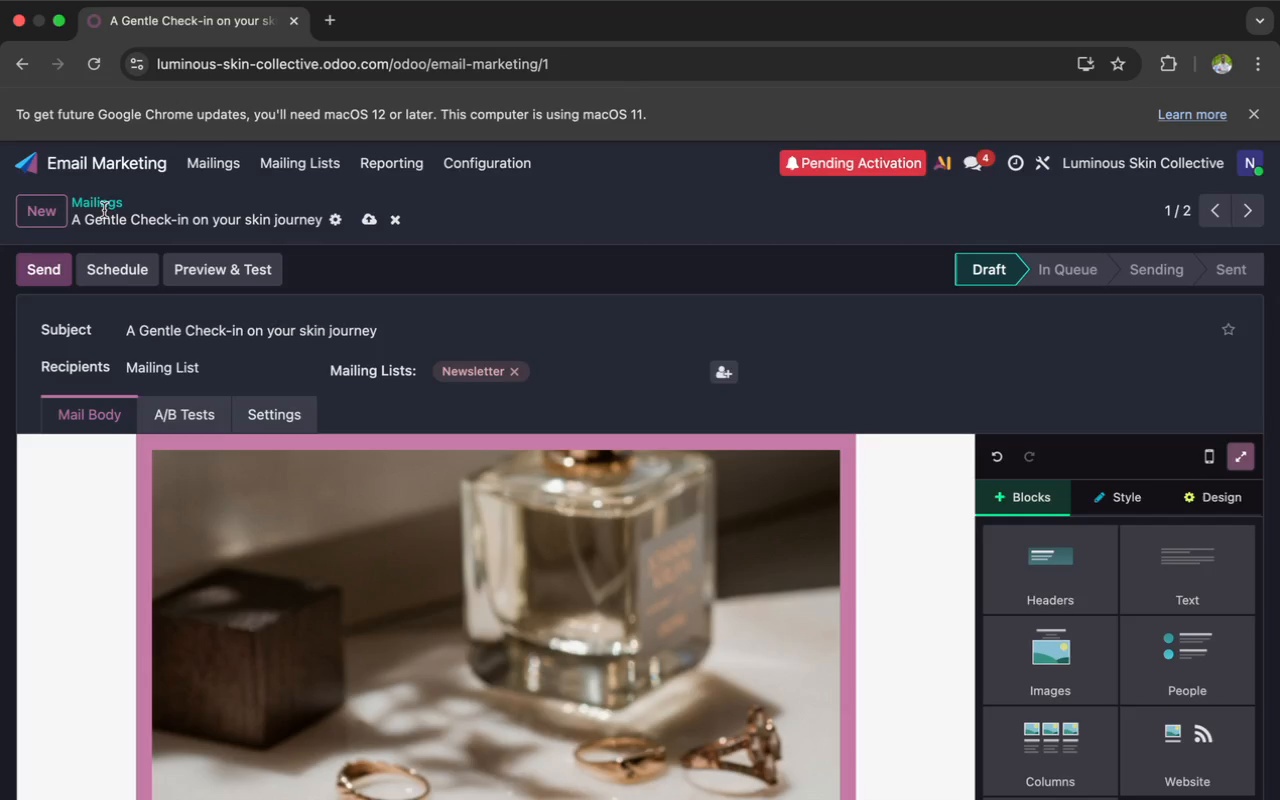 
left_click([97, 206])
 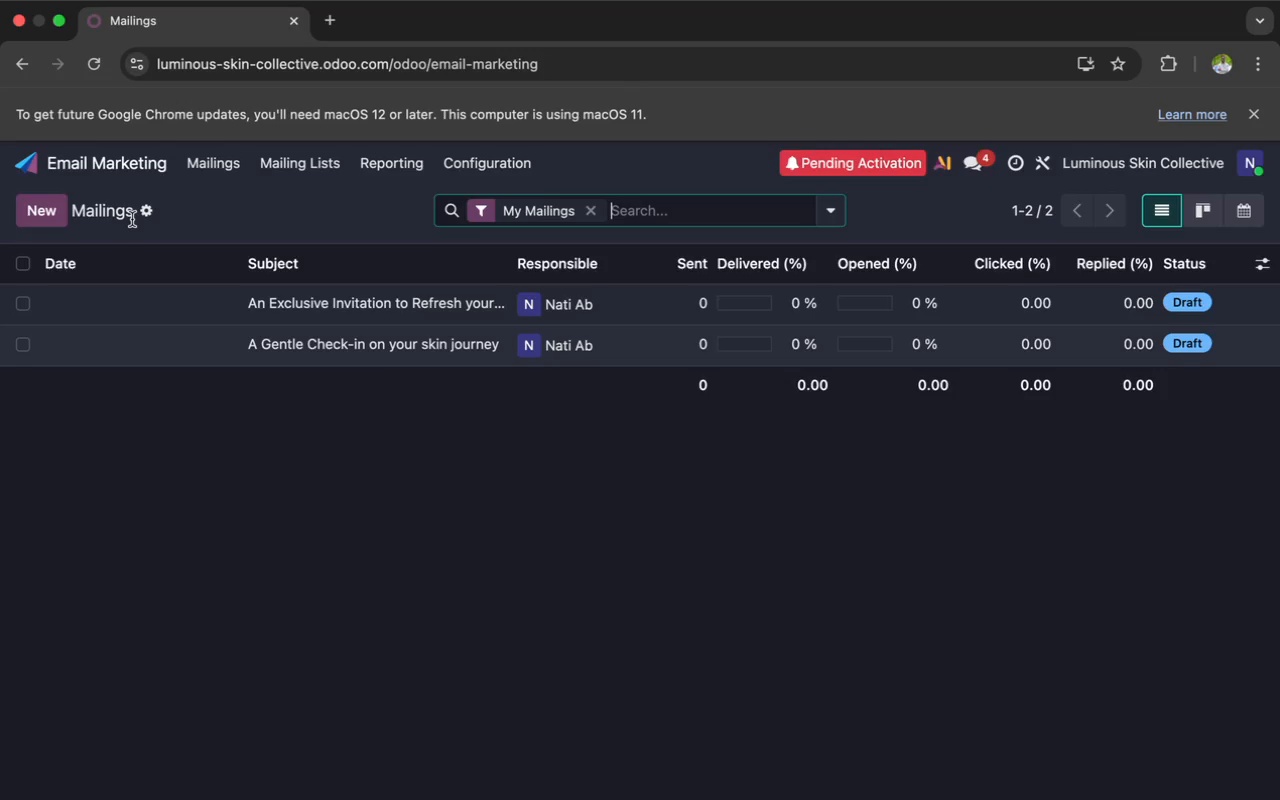 
wait(19.75)
 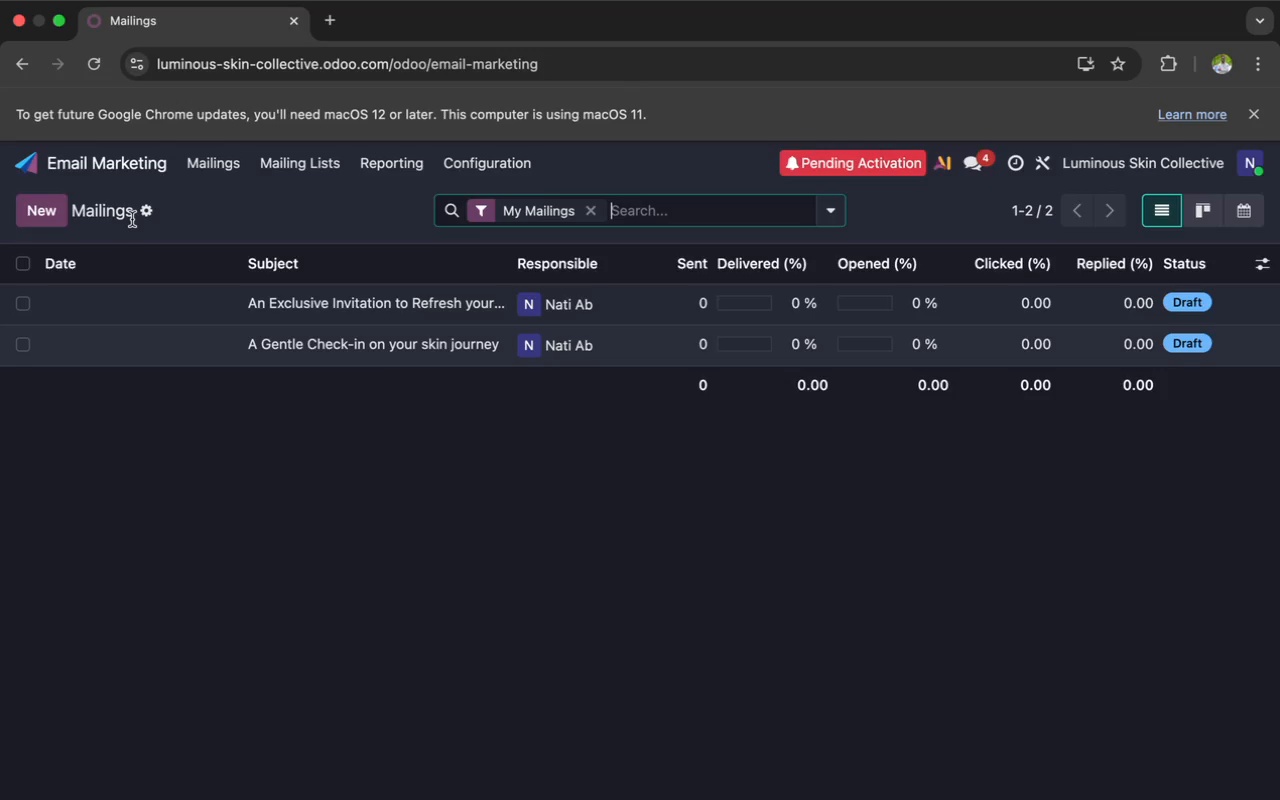 
left_click([211, 333])
 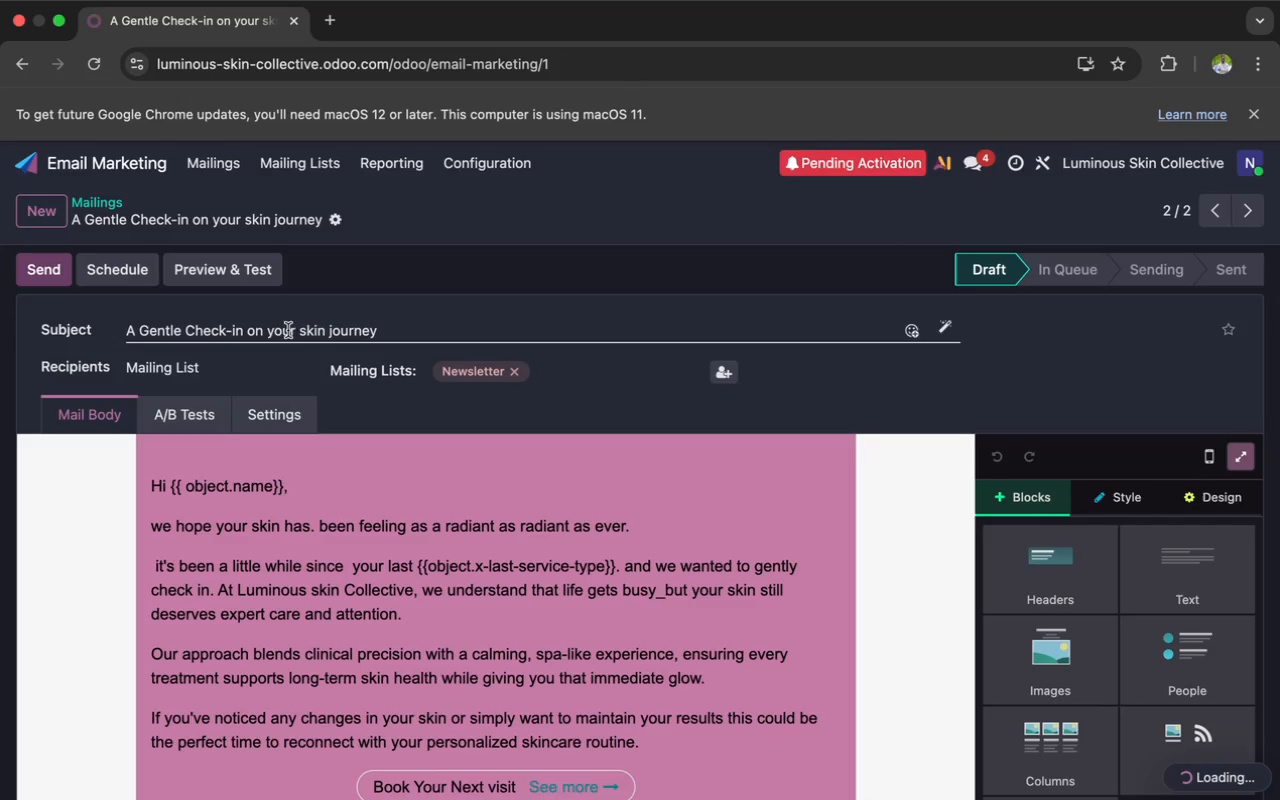 
wait(10.98)
 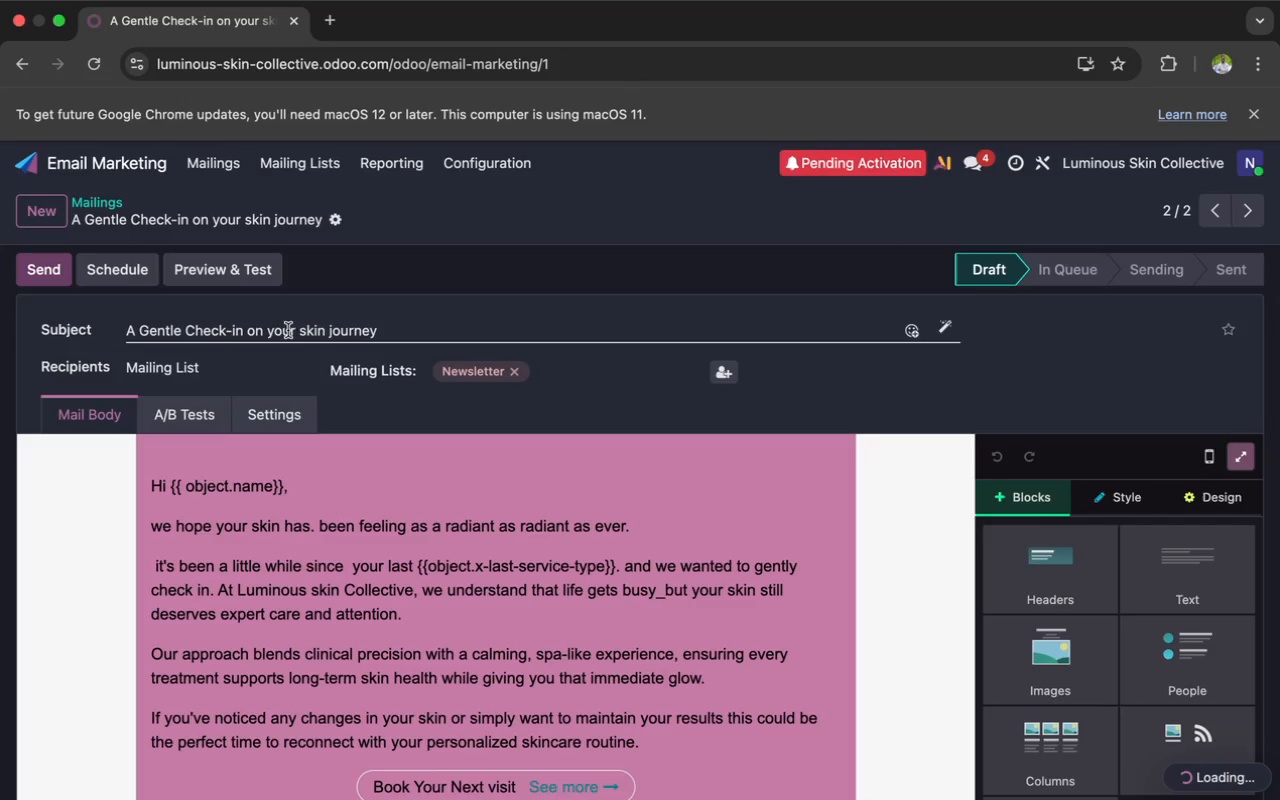 
left_click([106, 203])
 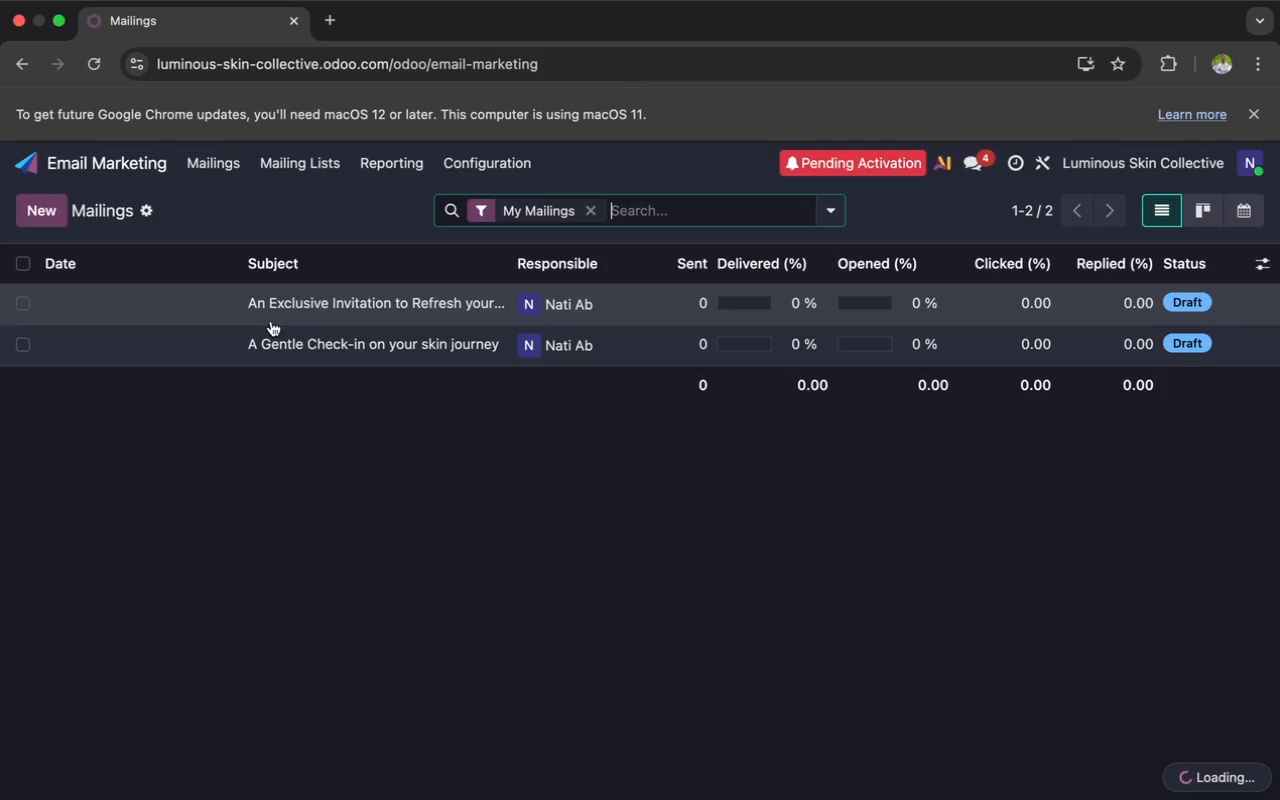 
left_click([275, 315])
 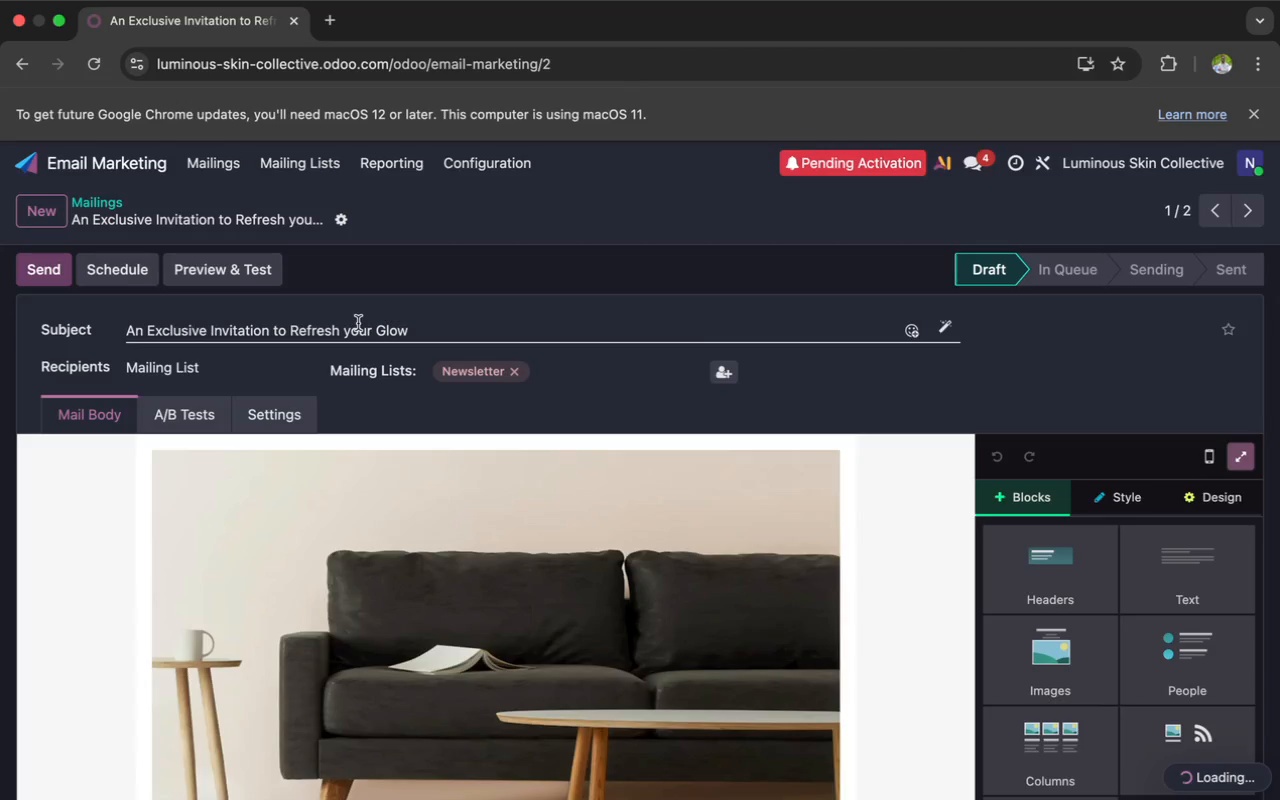 
wait(9.06)
 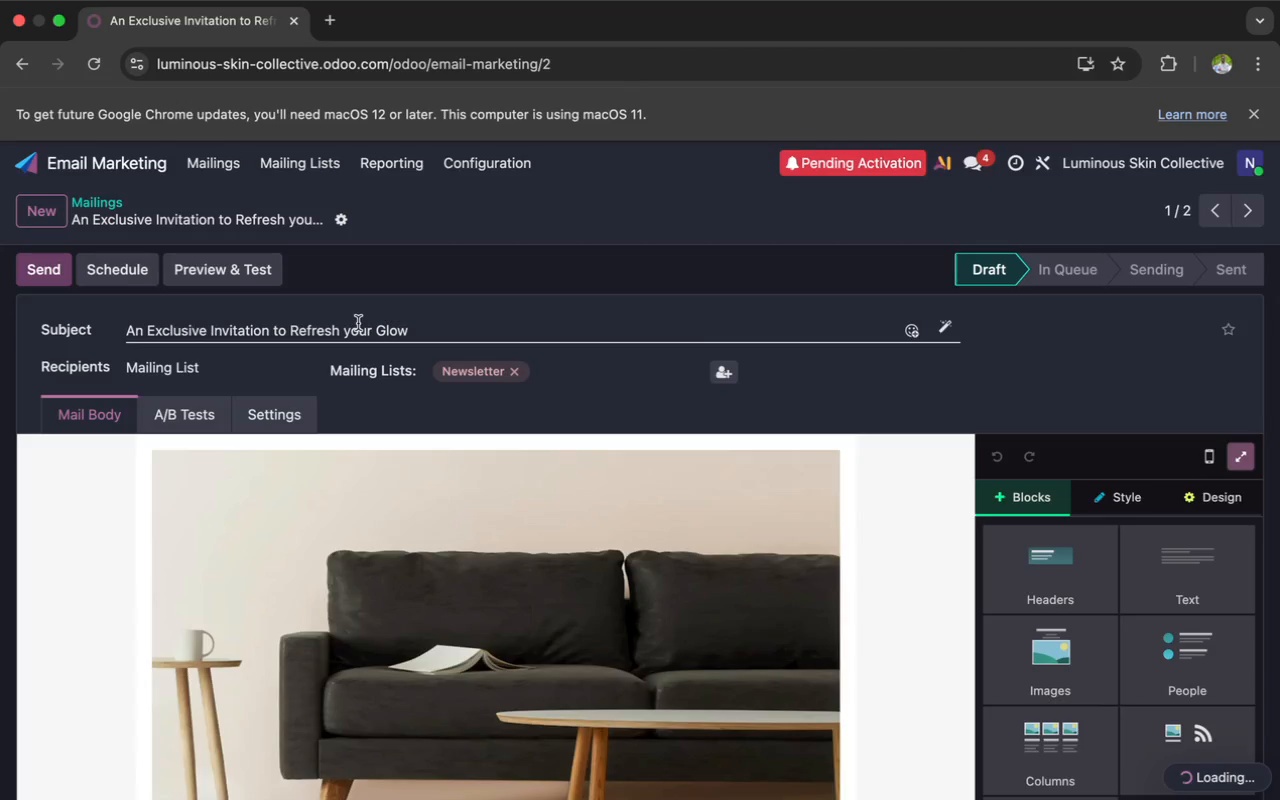 
scroll: coordinate [467, 454], scroll_direction: down, amount: 27.0
 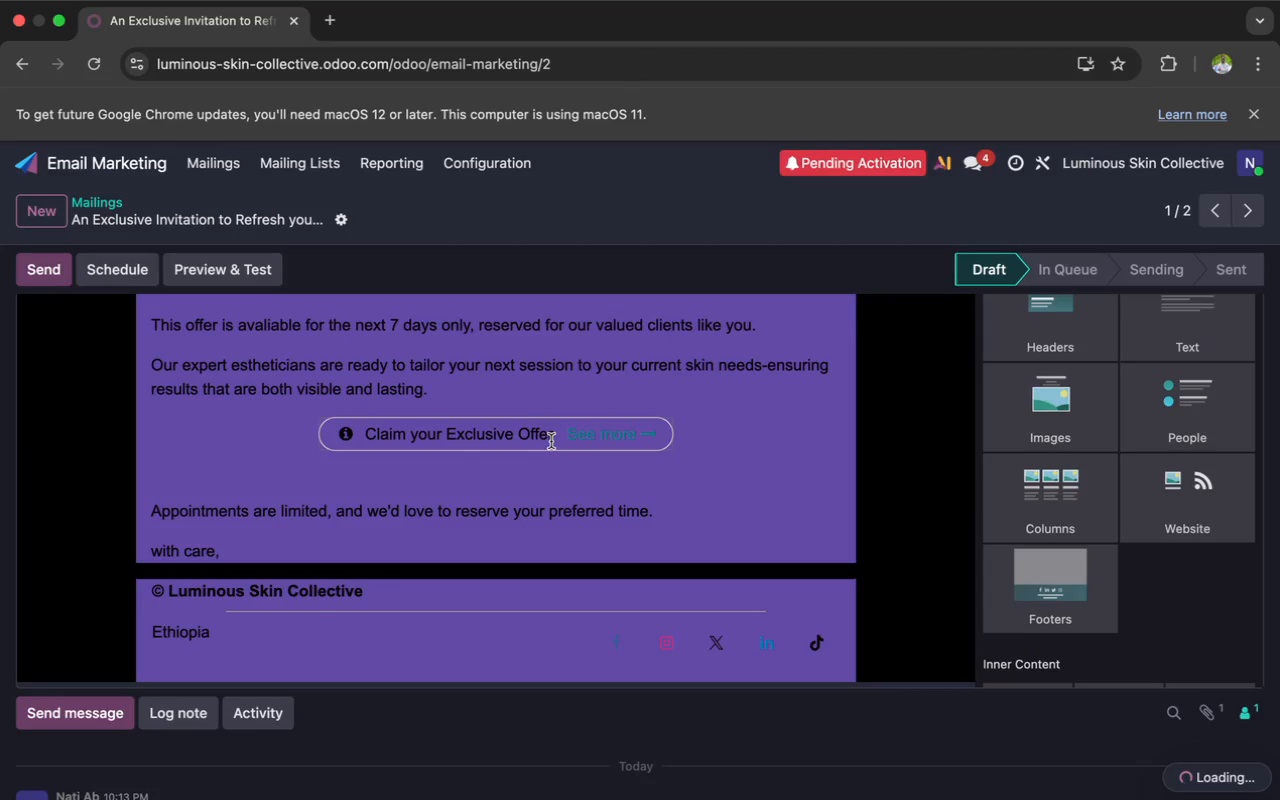 
wait(8.41)
 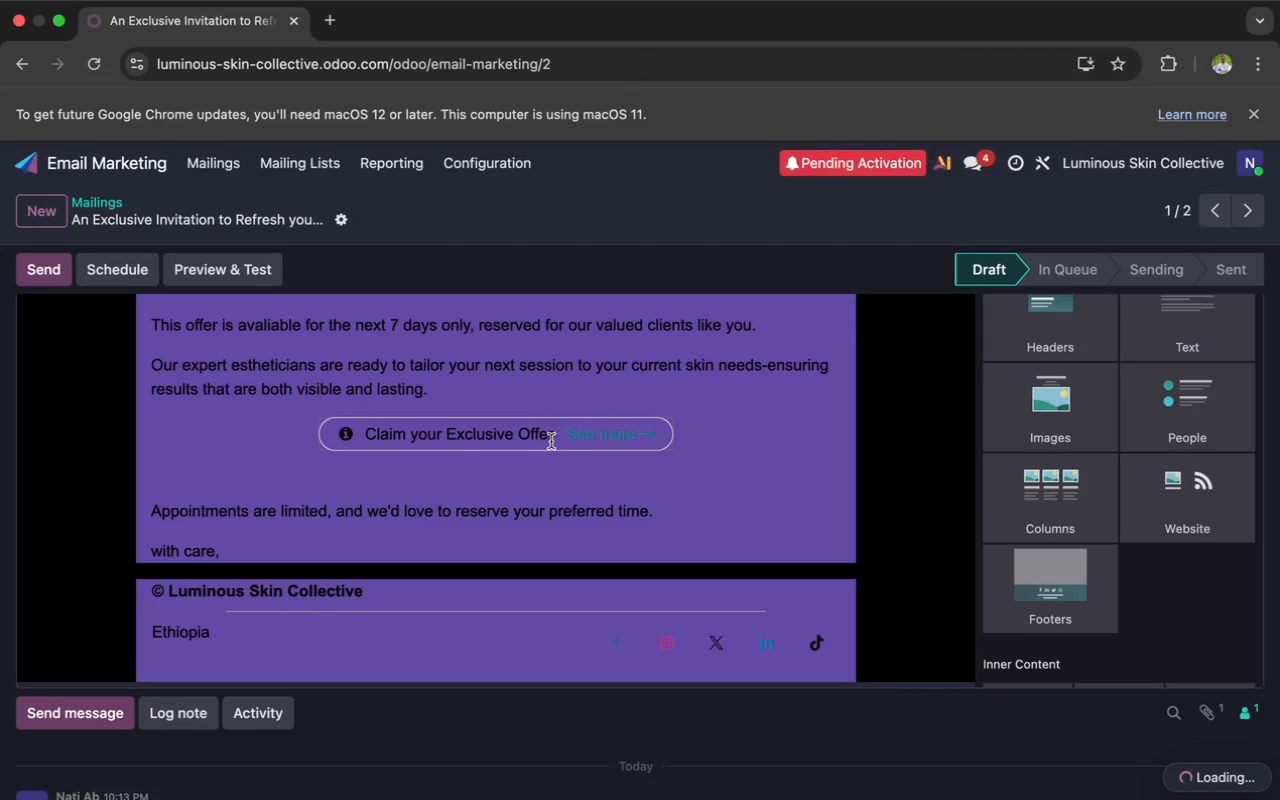 
scroll: coordinate [629, 538], scroll_direction: up, amount: 40.0
 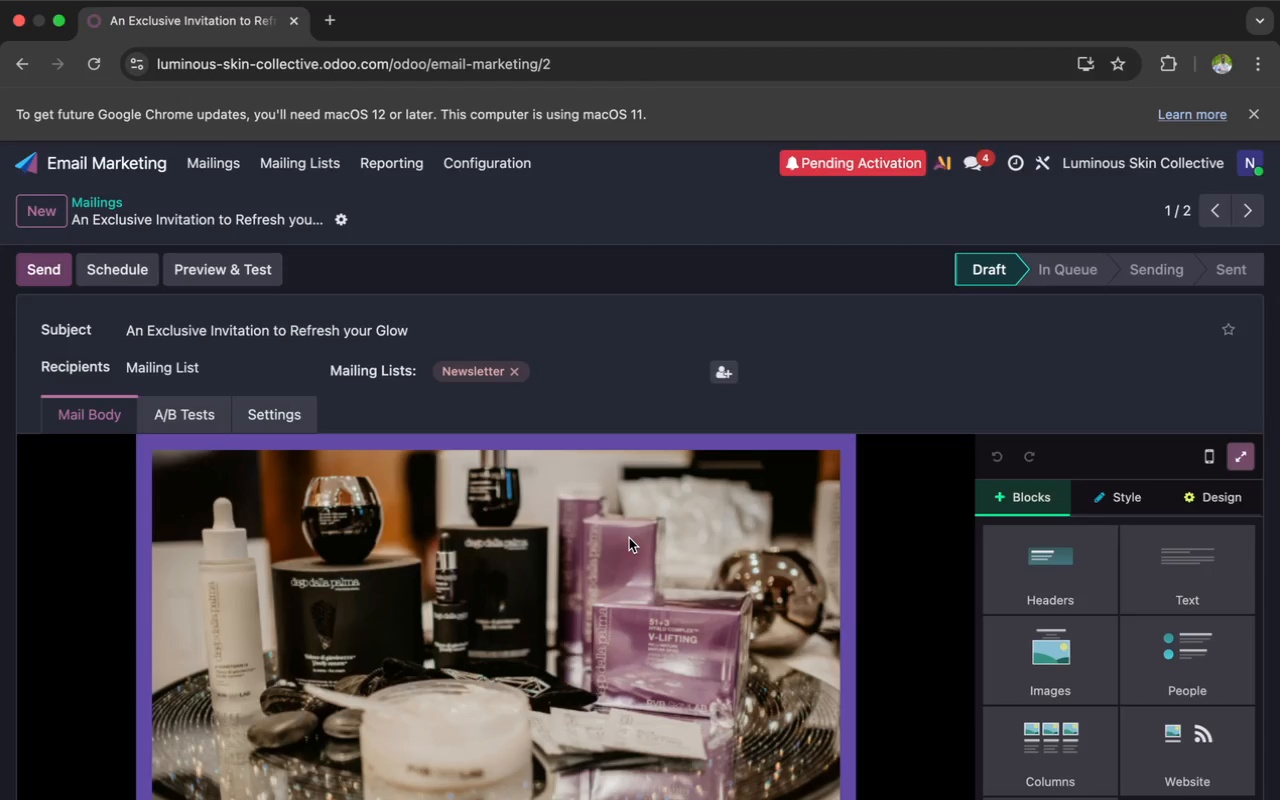 
wait(17.26)
 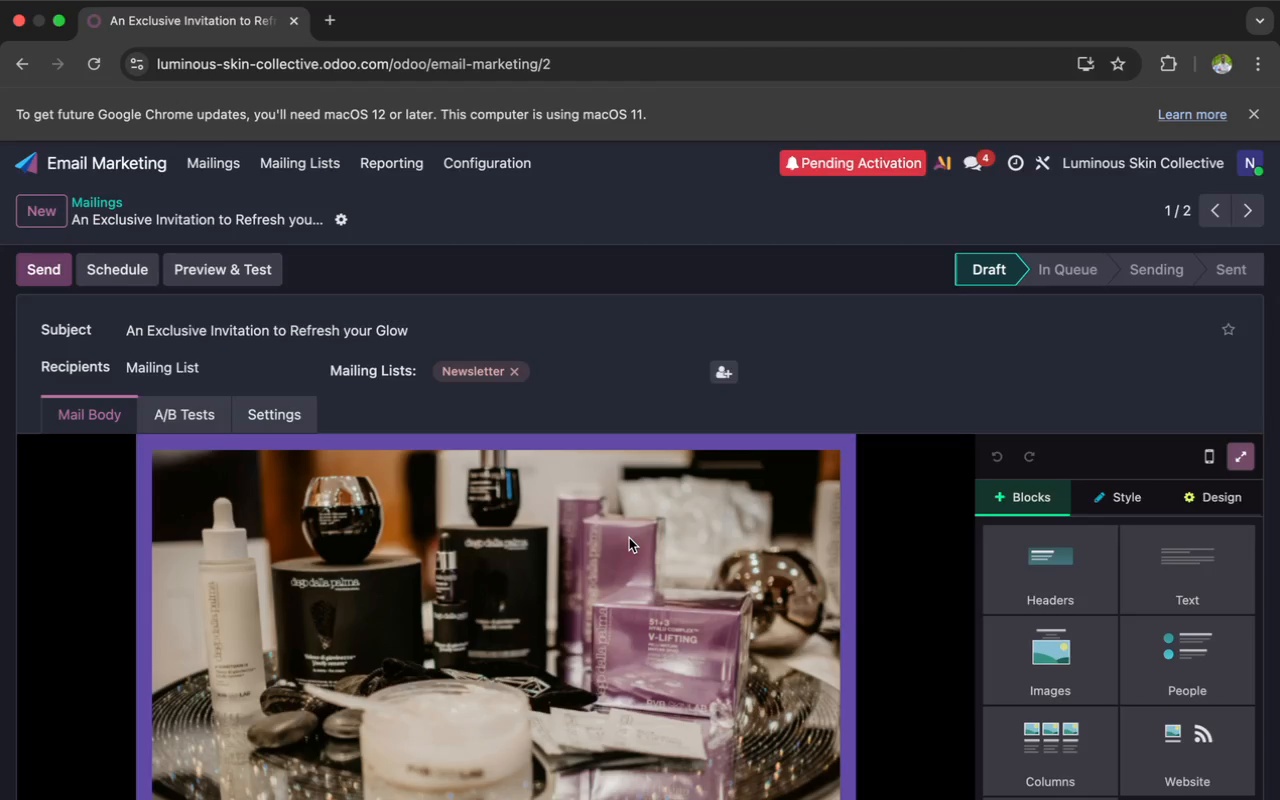 
left_click([629, 538])
 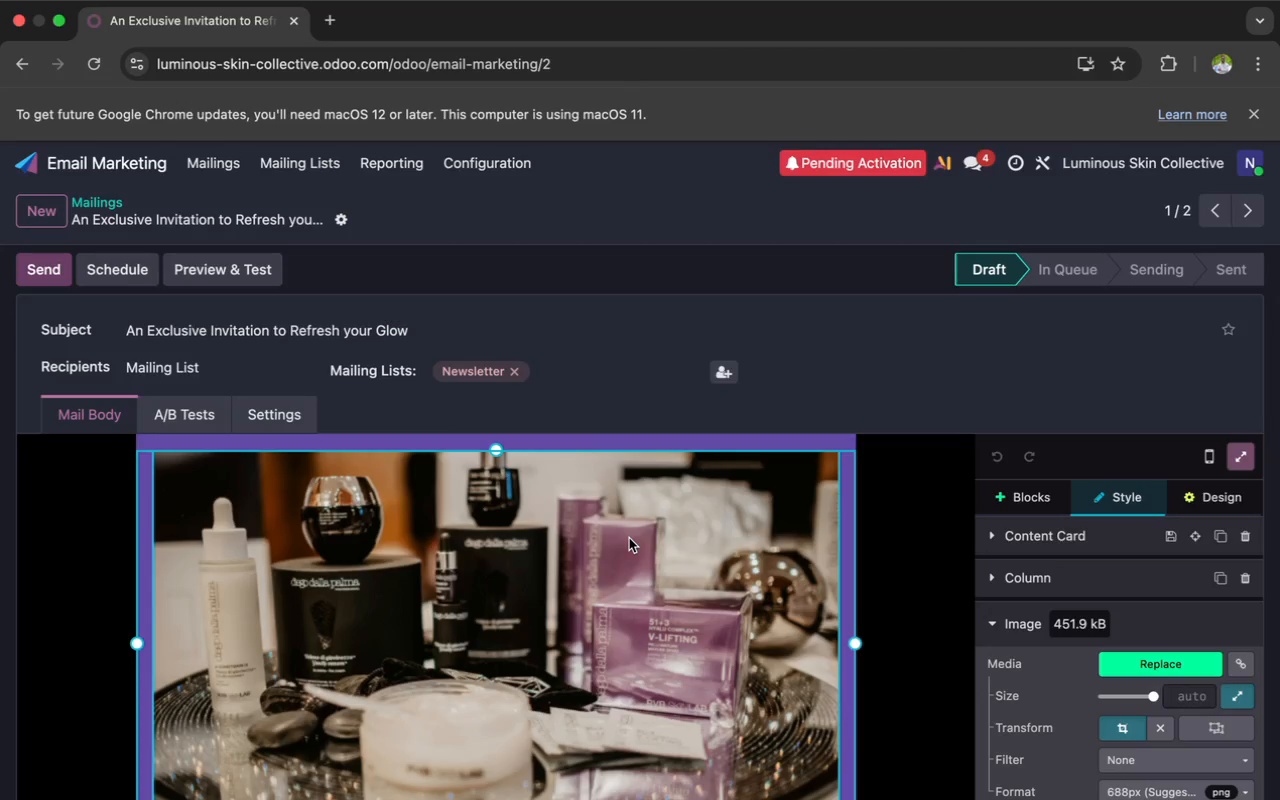 
wait(5.92)
 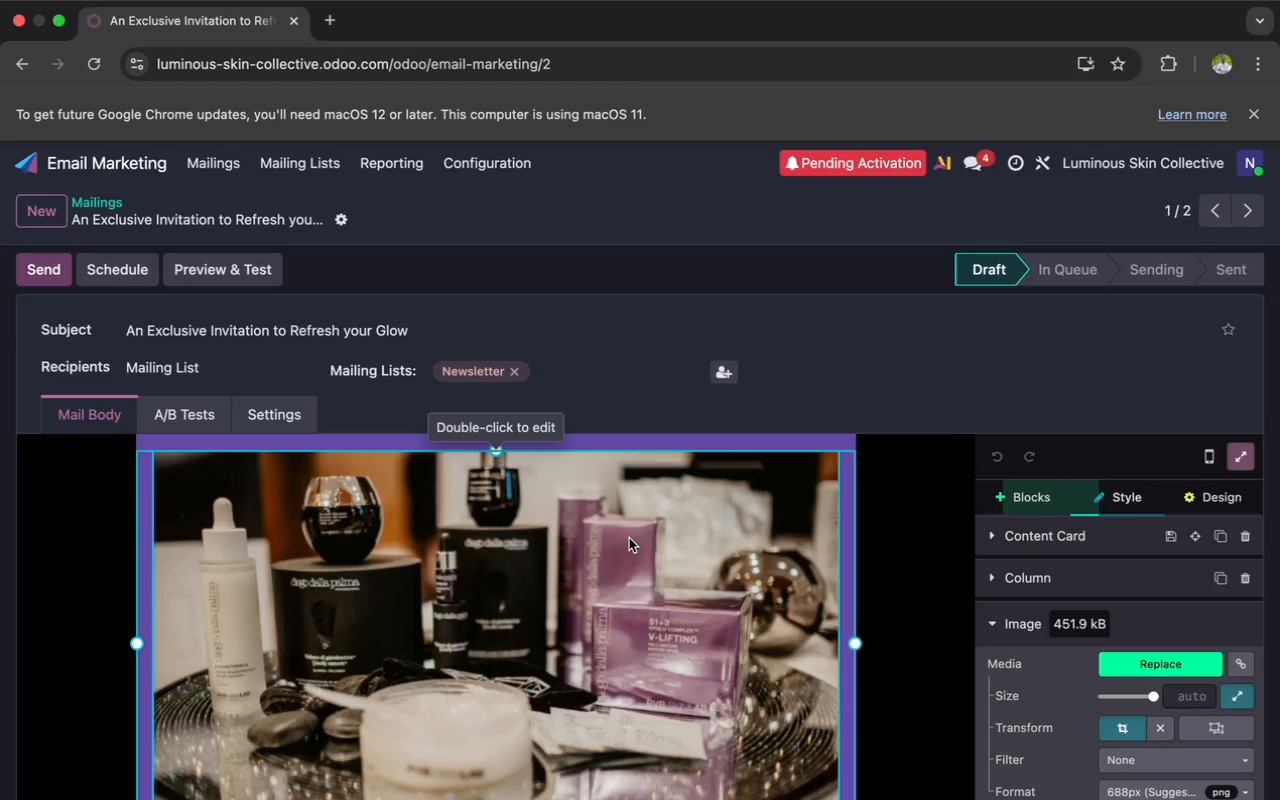 
scroll: coordinate [629, 538], scroll_direction: down, amount: 4.0
 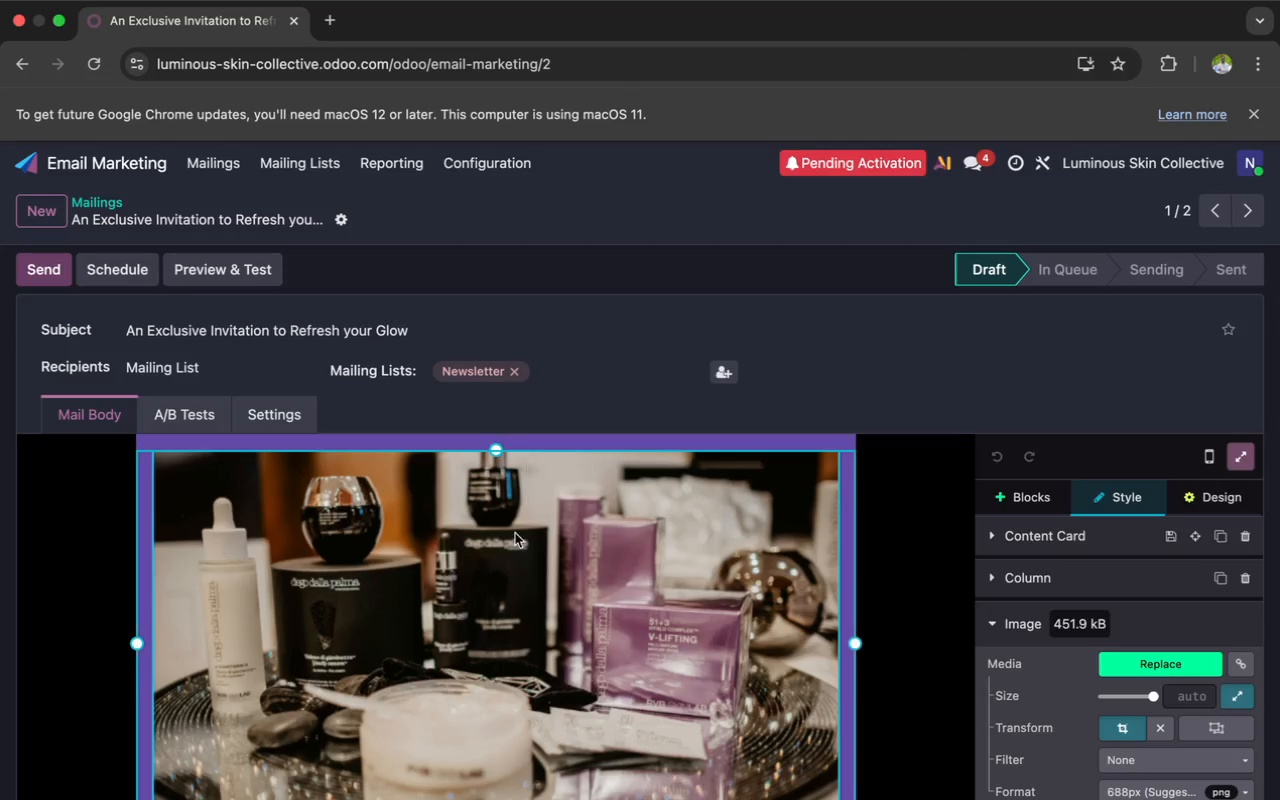 
wait(105.82)
 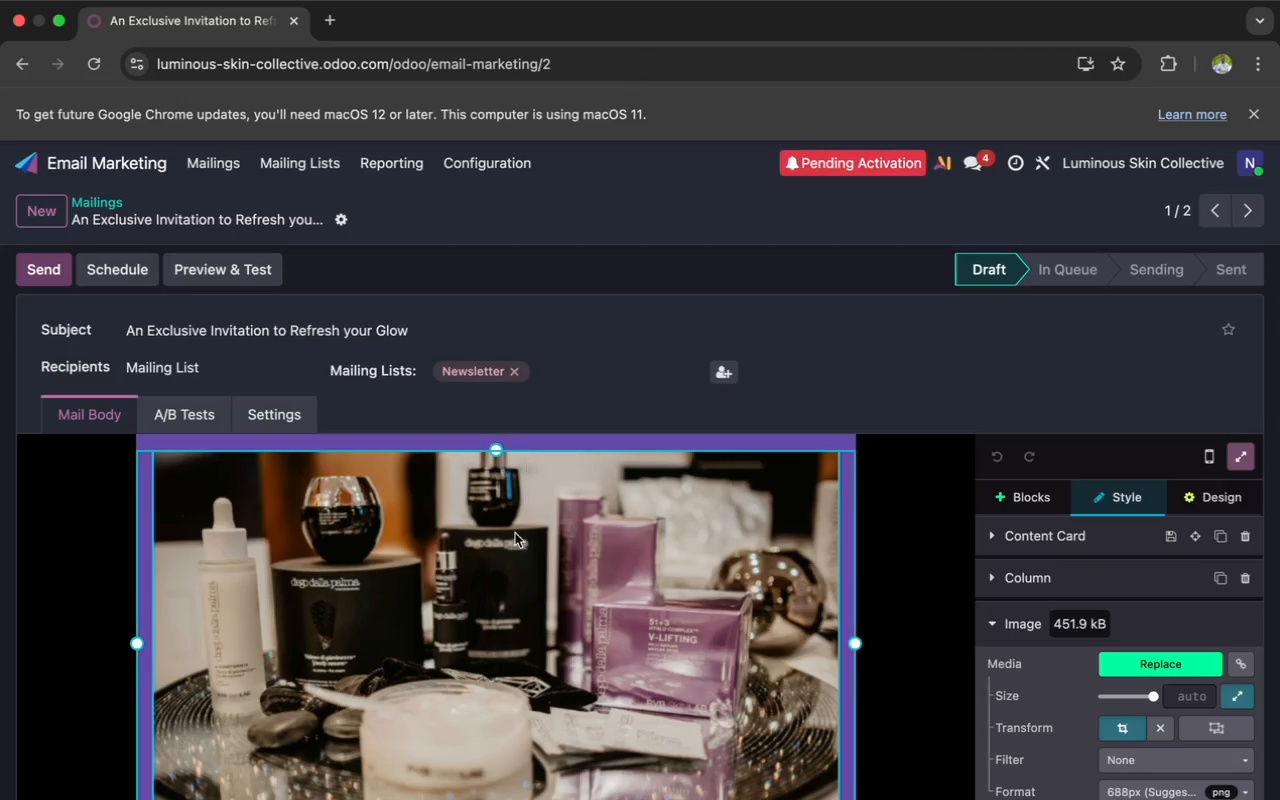 
scroll: coordinate [480, 740], scroll_direction: down, amount: 66.0
 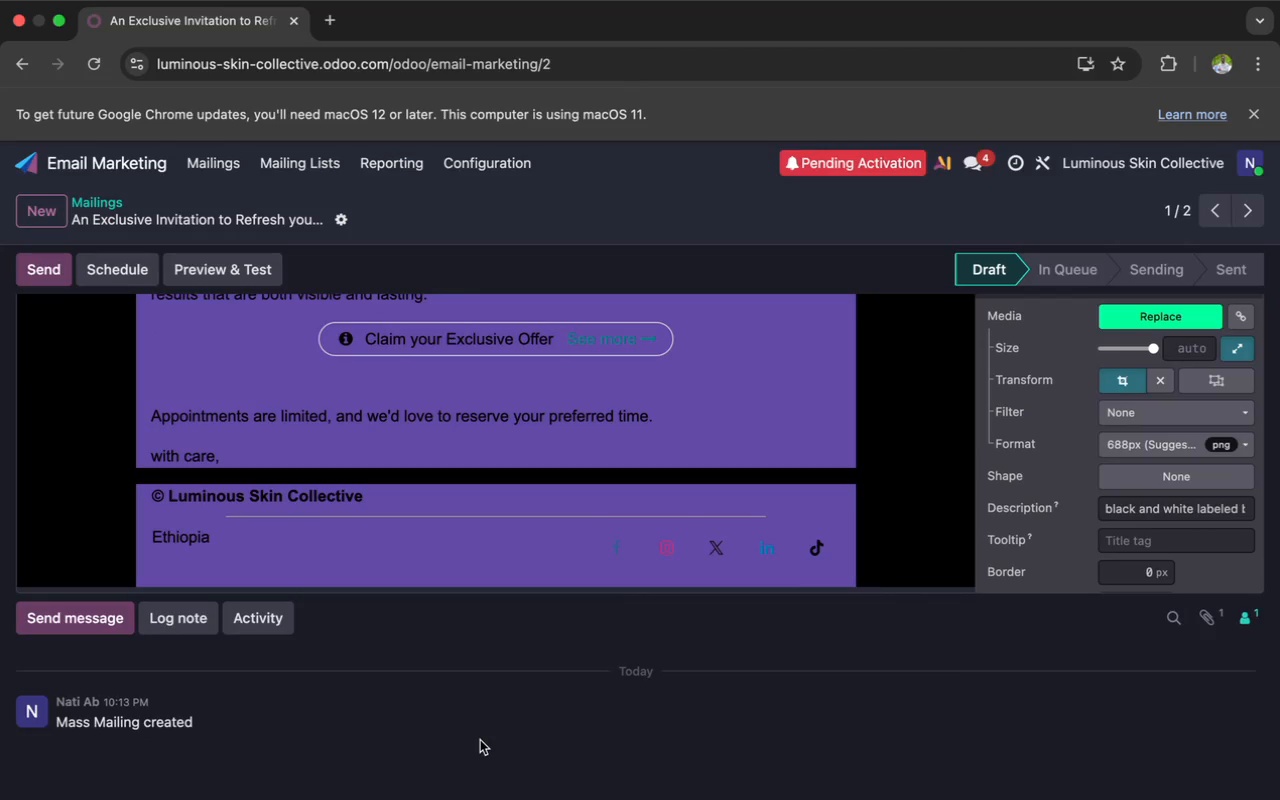 
scroll: coordinate [480, 740], scroll_direction: up, amount: 66.0
 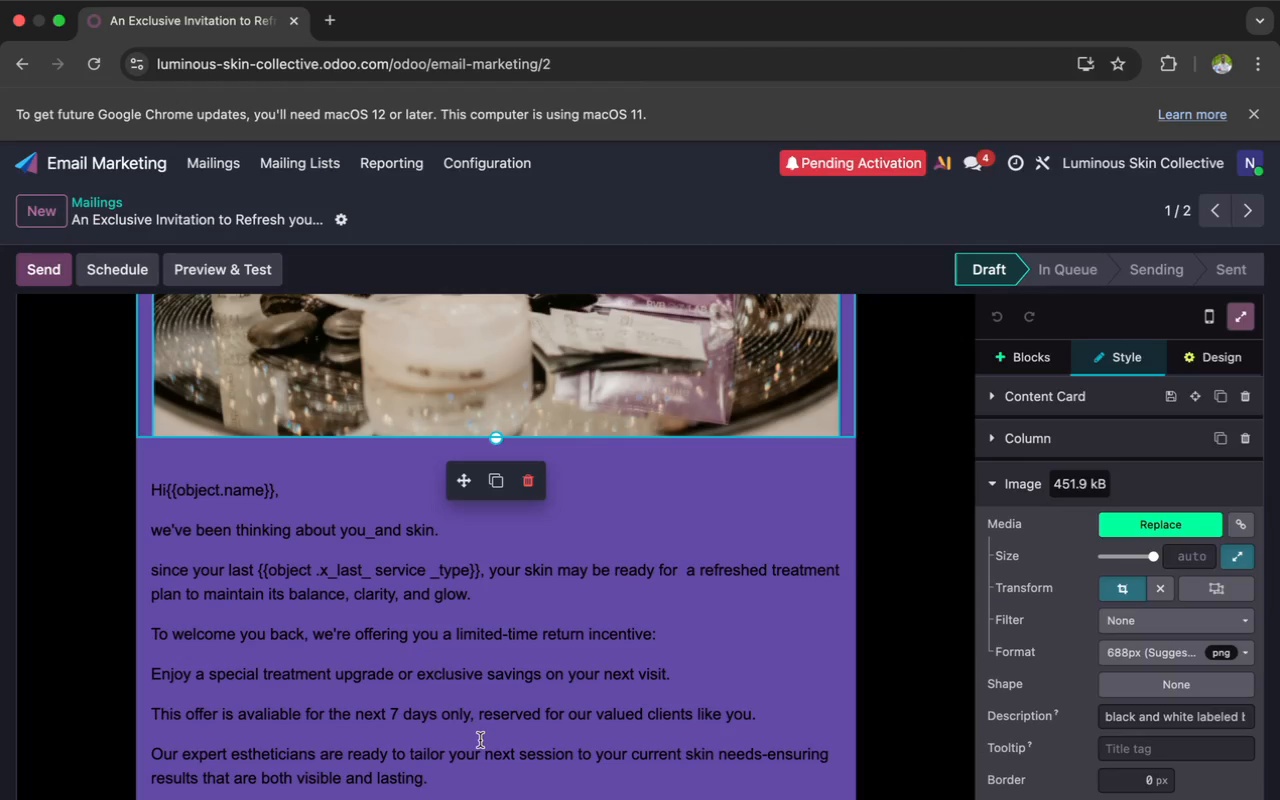 
wait(12.84)
 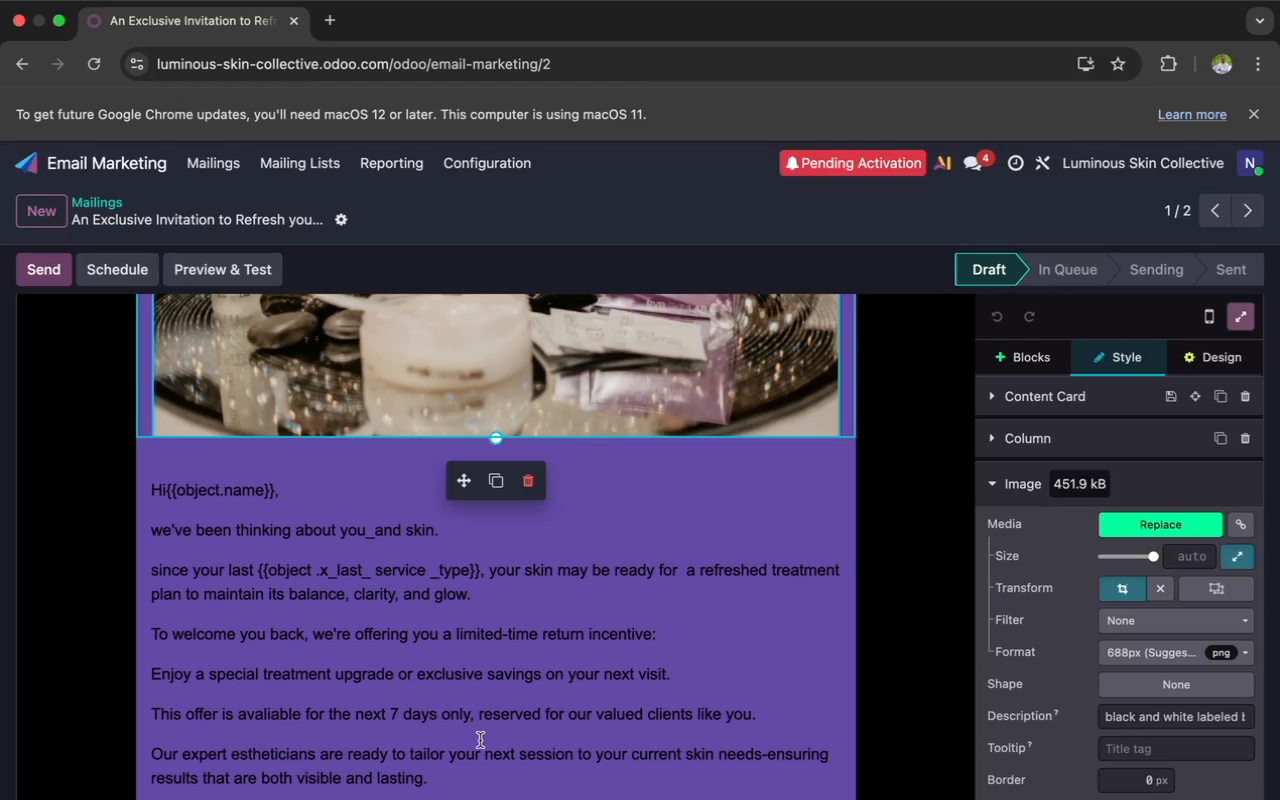 
scroll: coordinate [480, 740], scroll_direction: up, amount: 47.0
 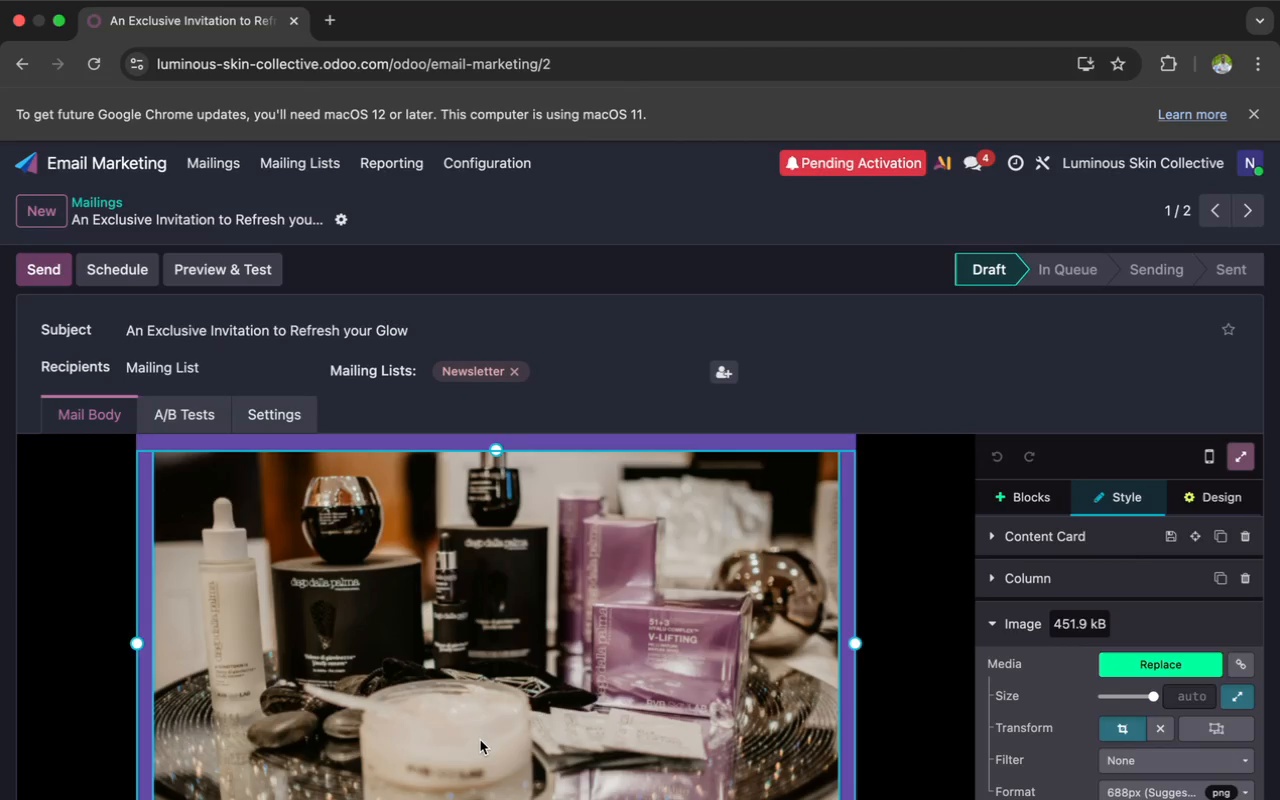 
scroll: coordinate [486, 709], scroll_direction: down, amount: 100.0
 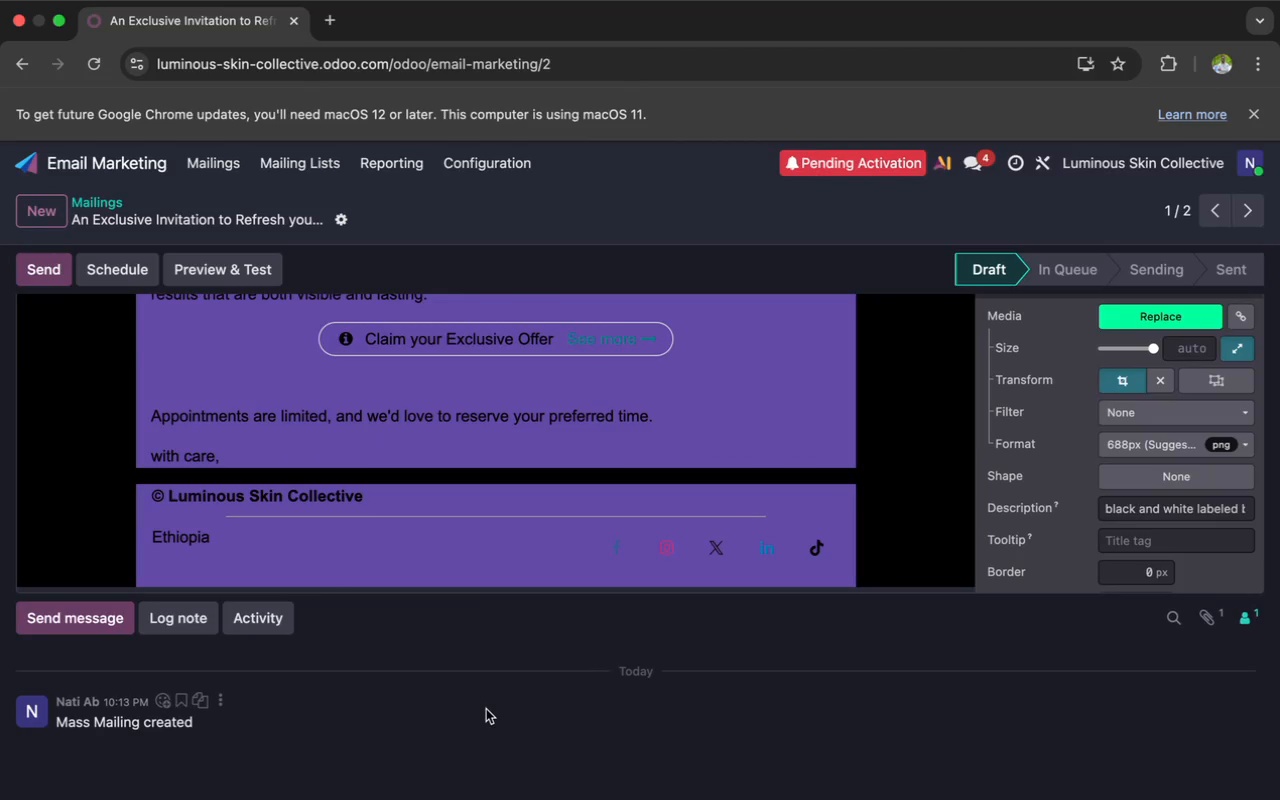 
scroll: coordinate [503, 700], scroll_direction: up, amount: 90.0
 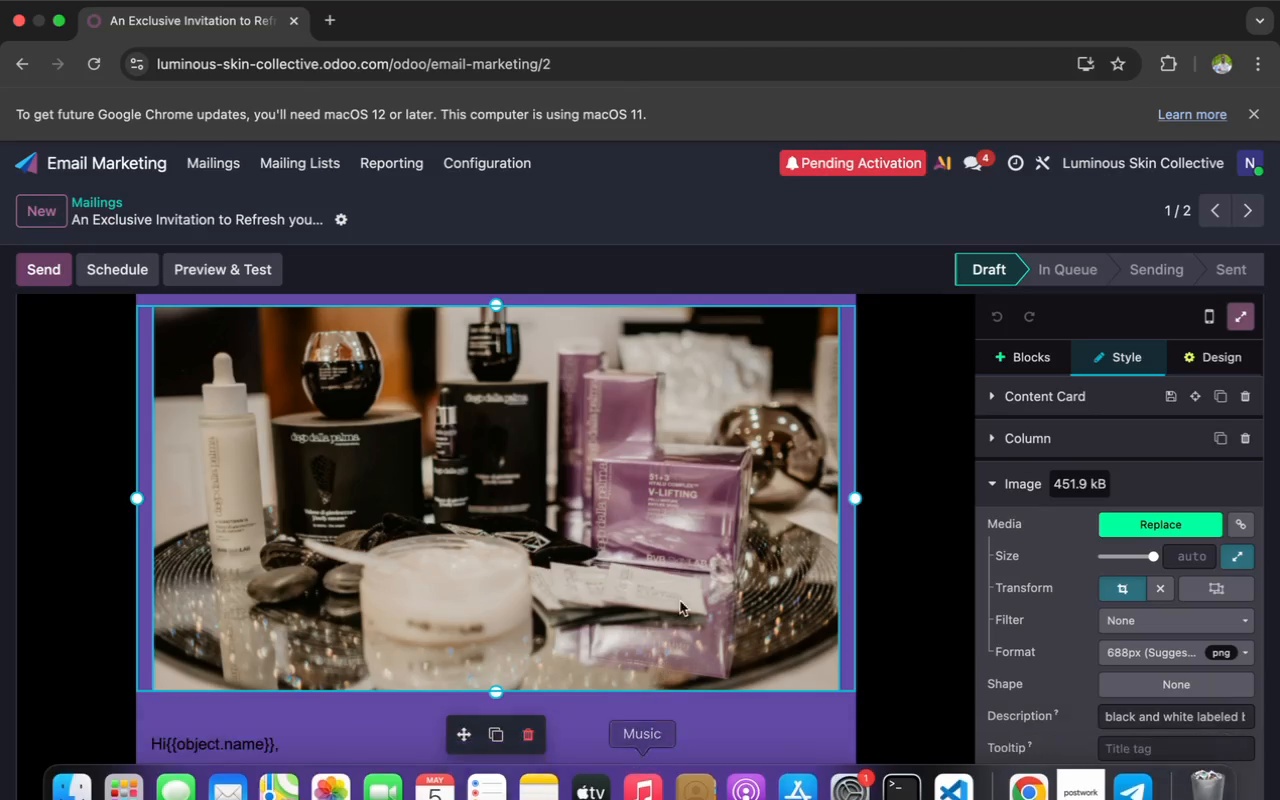 
scroll: coordinate [693, 513], scroll_direction: down, amount: 65.0
 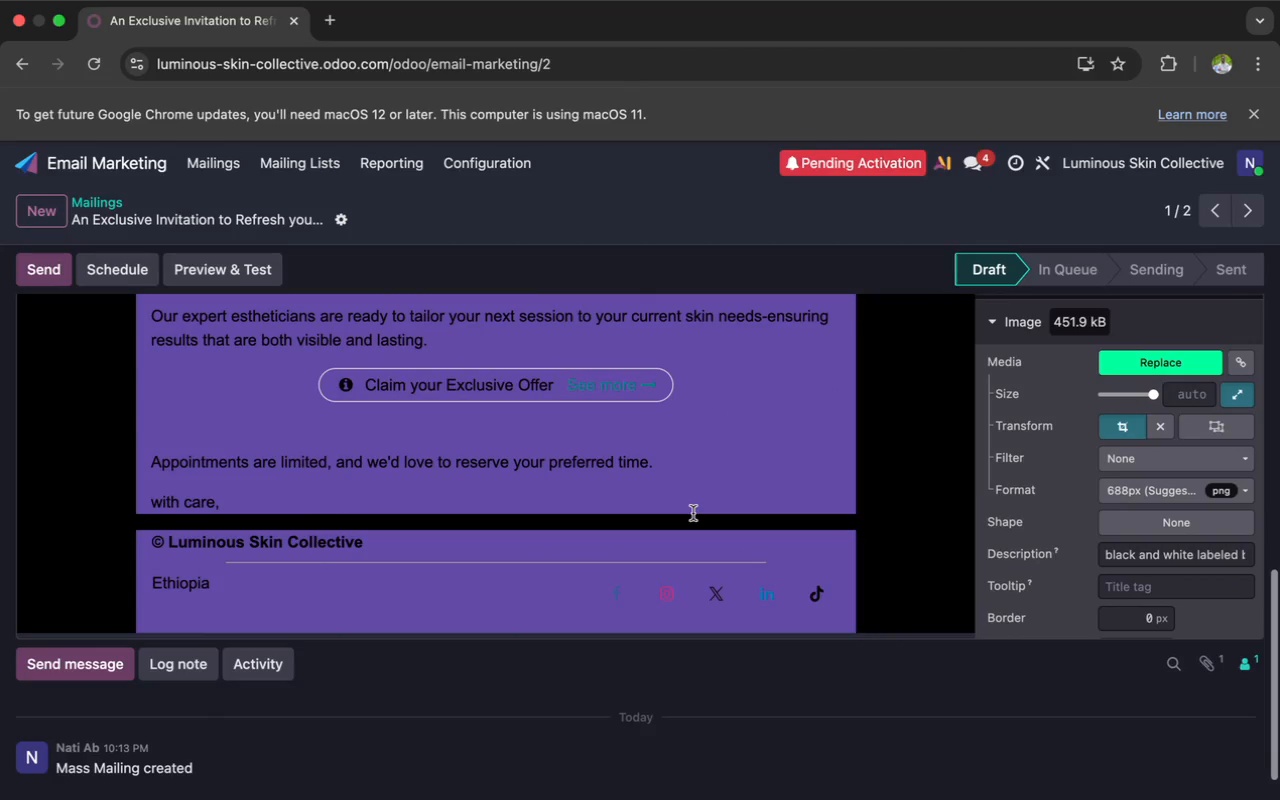 
scroll: coordinate [693, 513], scroll_direction: up, amount: 90.0
 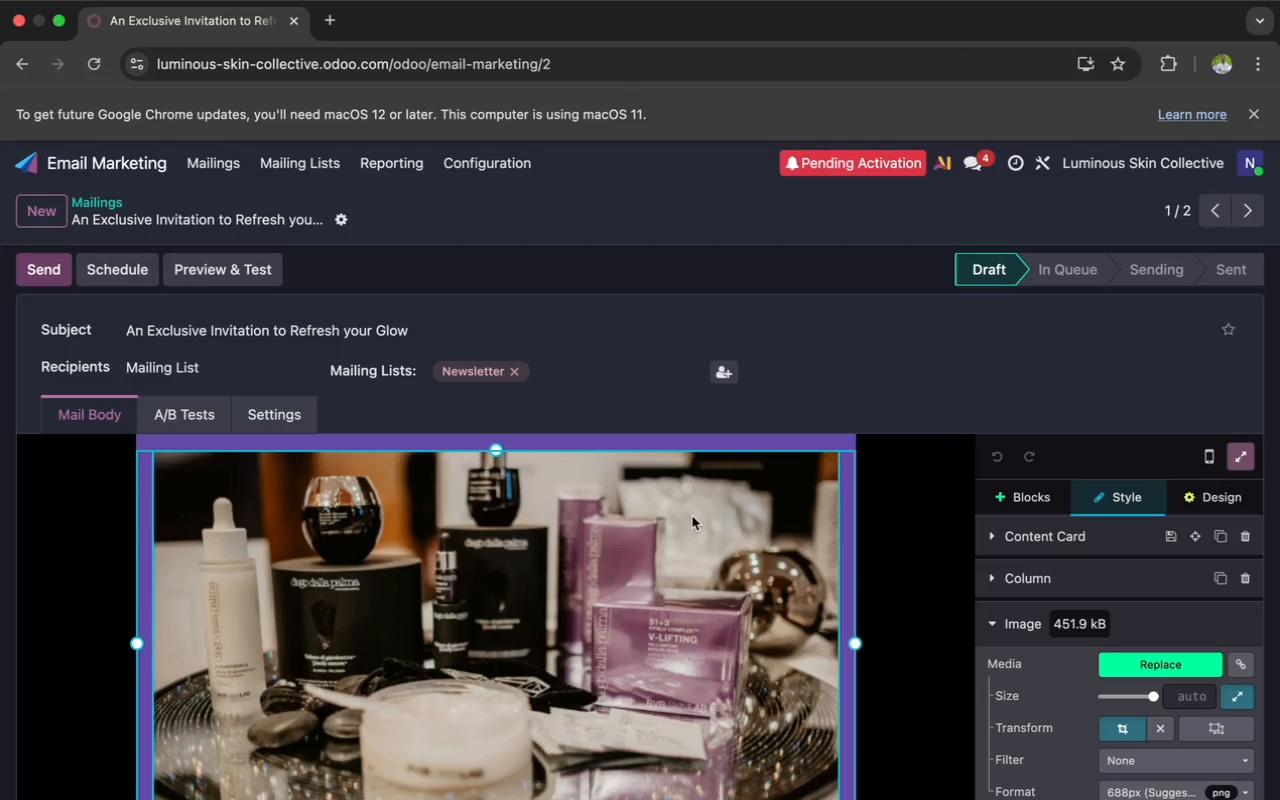 
wait(21.01)
 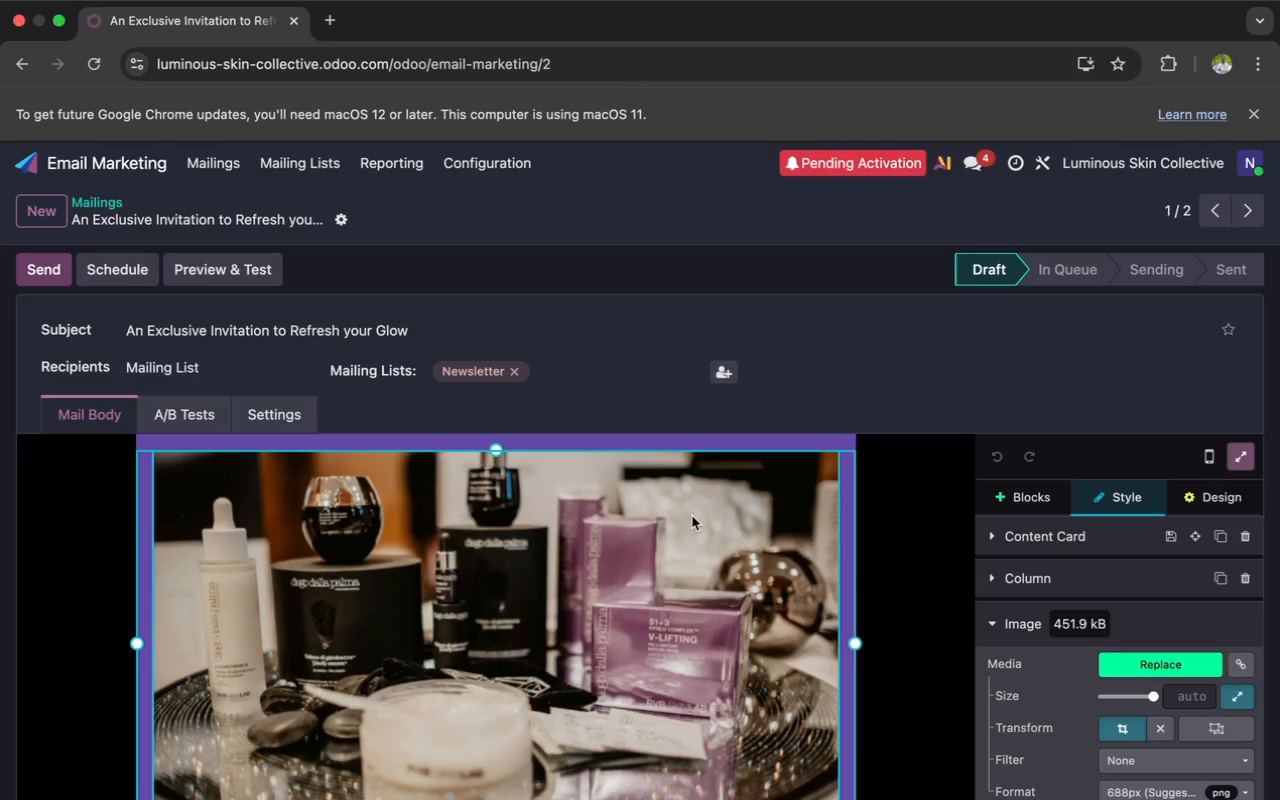 
scroll: coordinate [692, 516], scroll_direction: down, amount: 21.0
 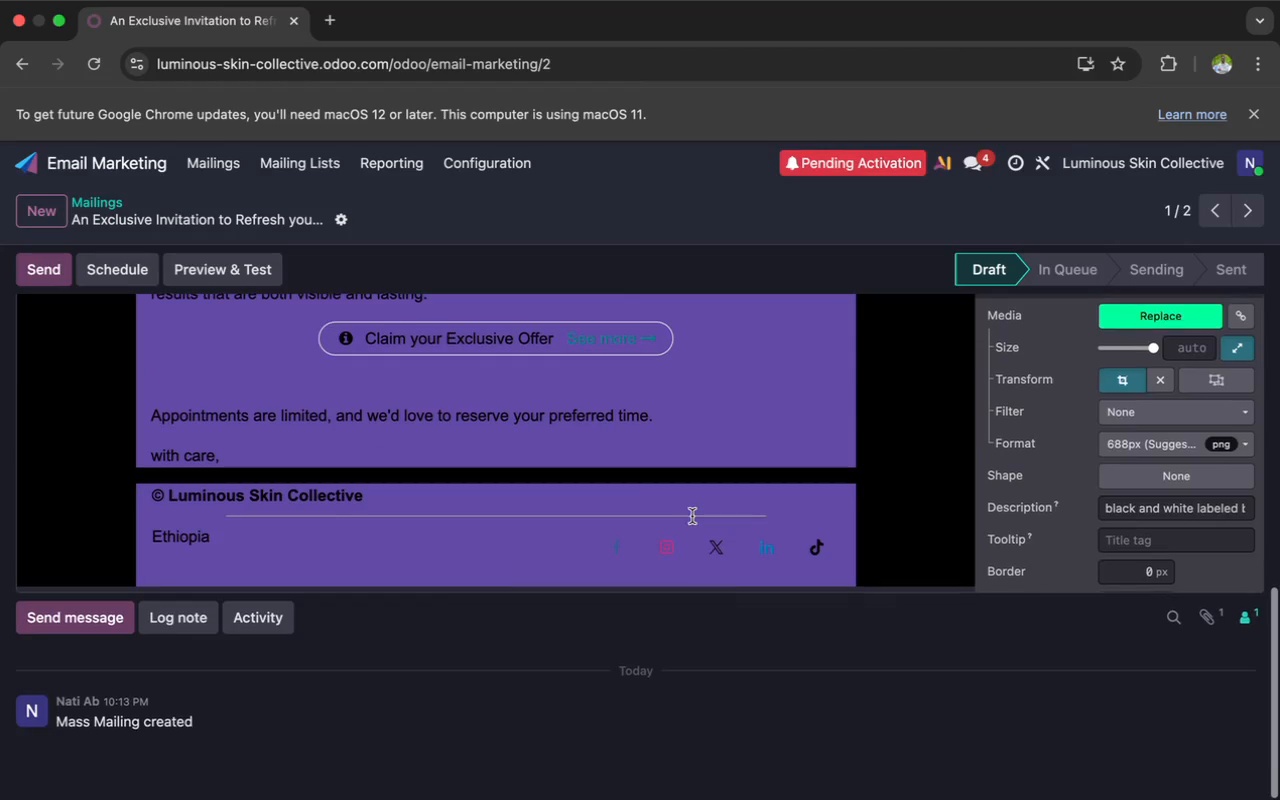 
scroll: coordinate [692, 516], scroll_direction: up, amount: 18.0
 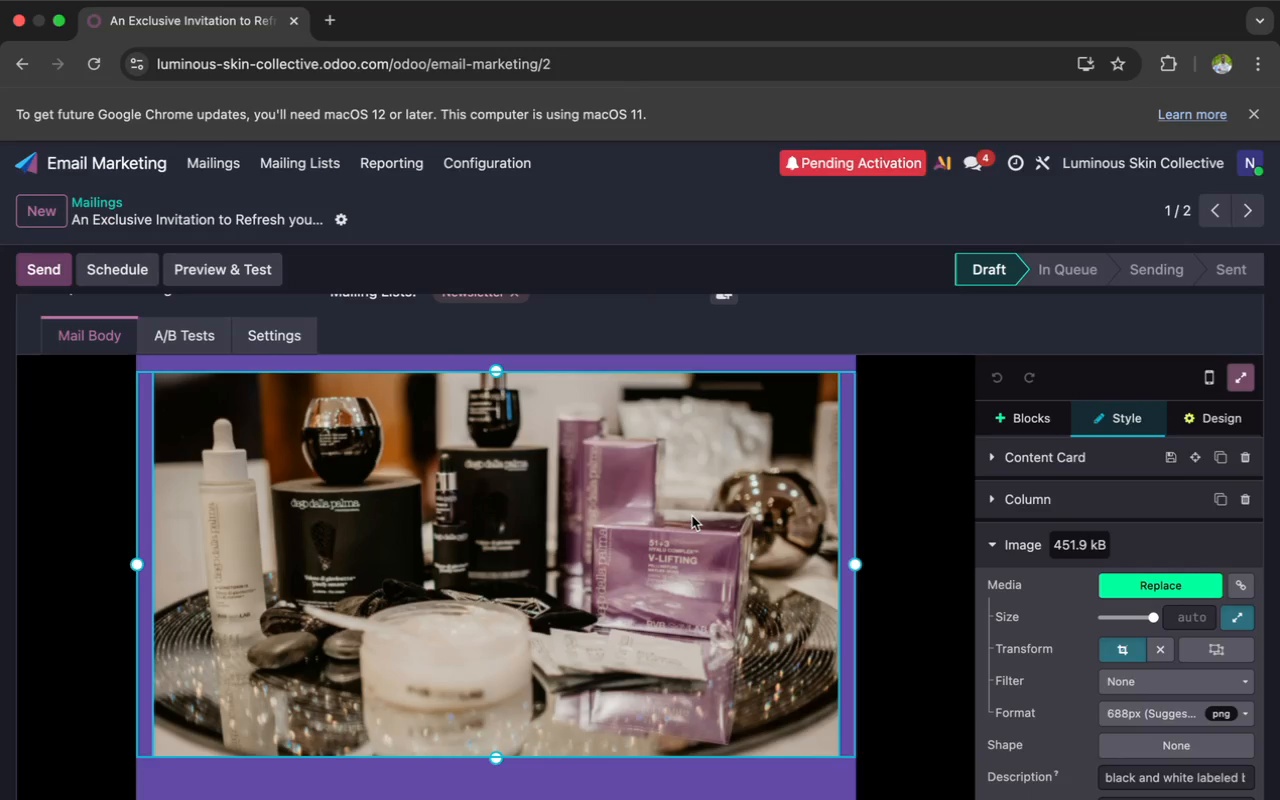 
wait(21.61)
 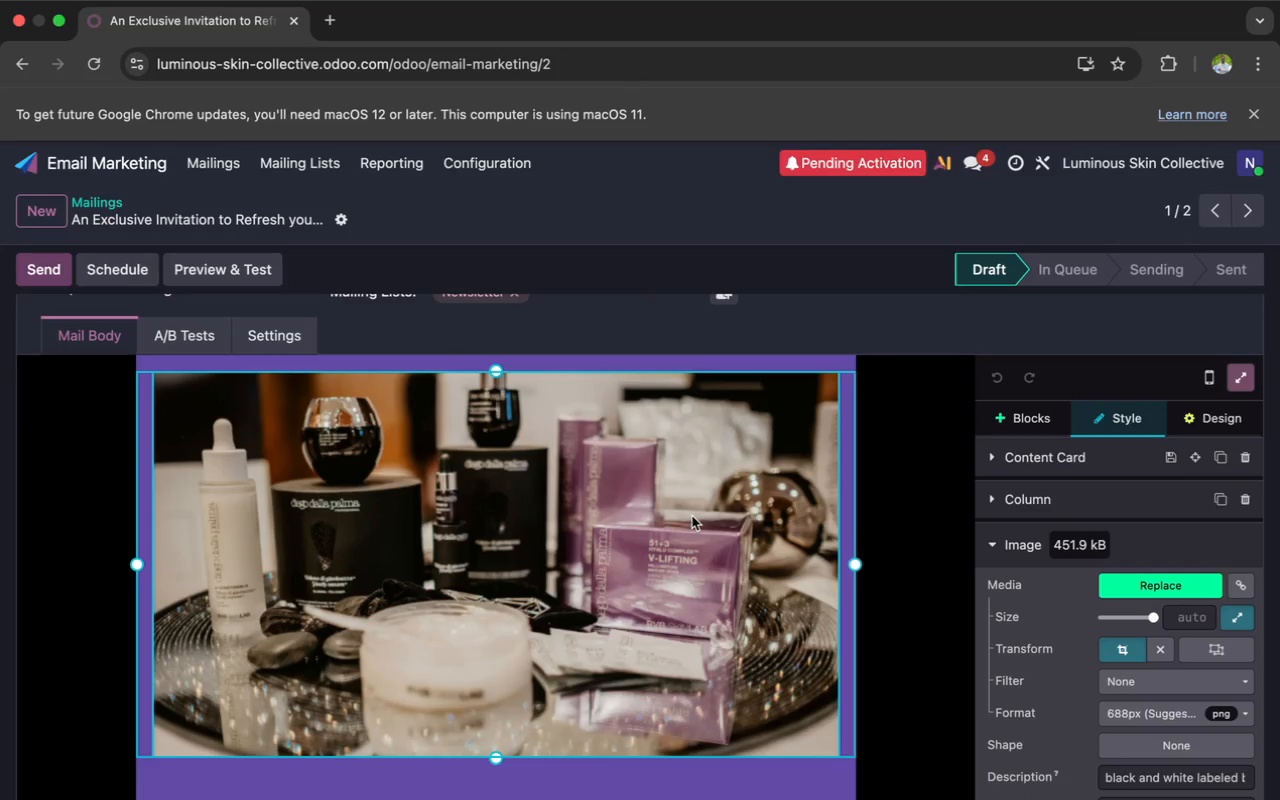 
scroll: coordinate [692, 516], scroll_direction: down, amount: 151.0
 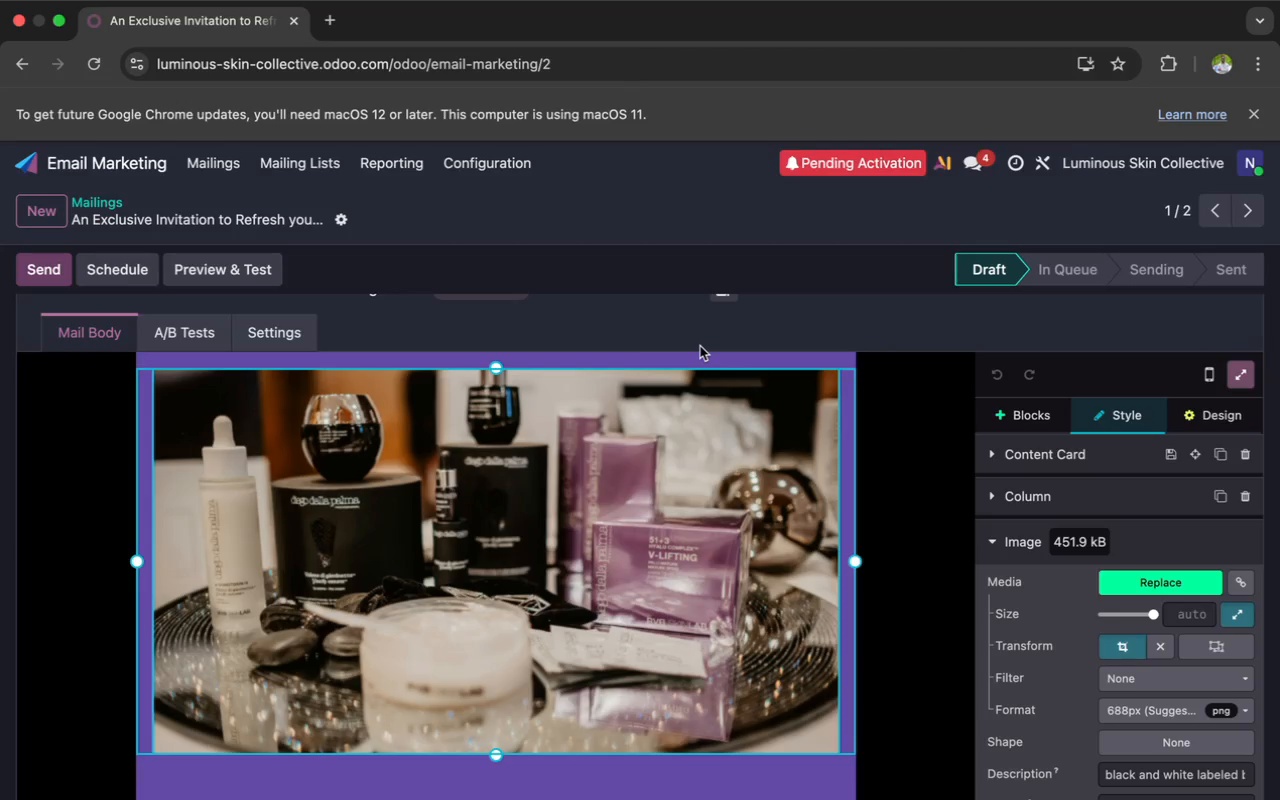 
wait(41.99)
 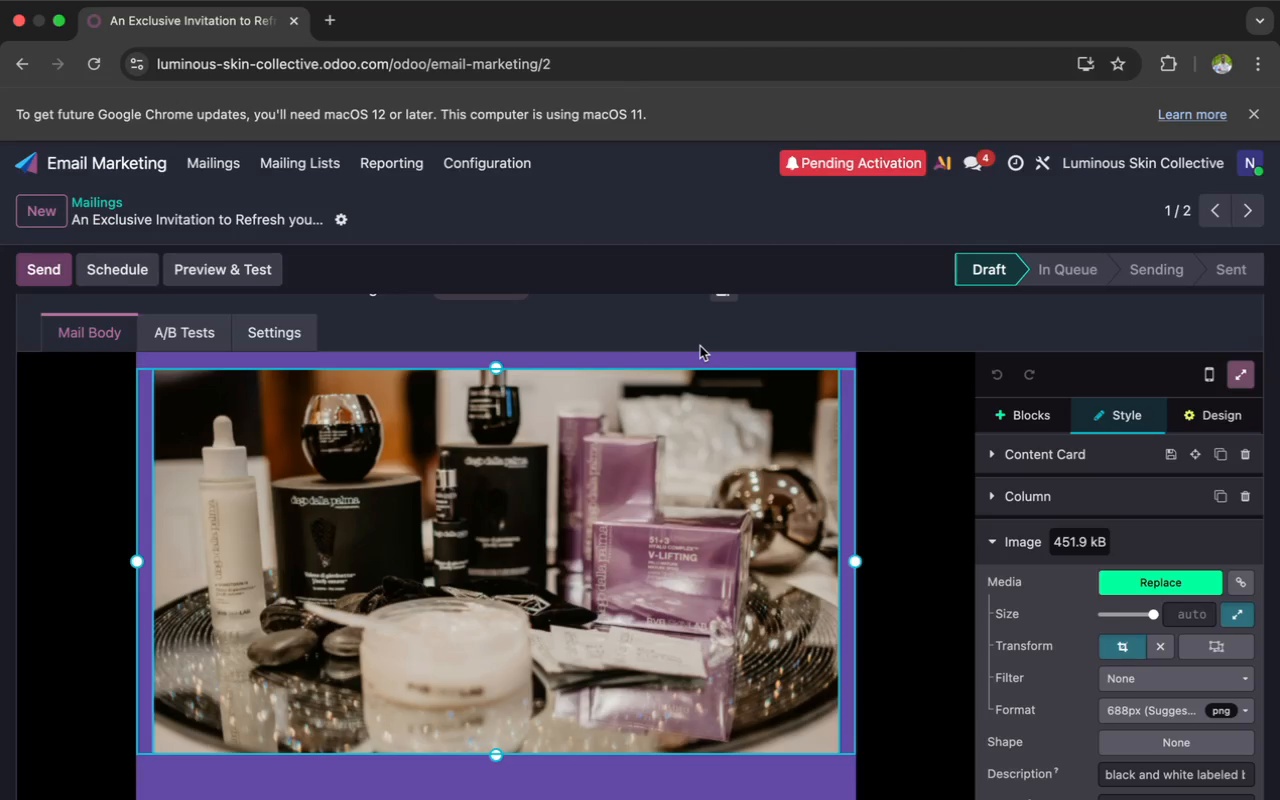 
scroll: coordinate [700, 346], scroll_direction: up, amount: 11.0
 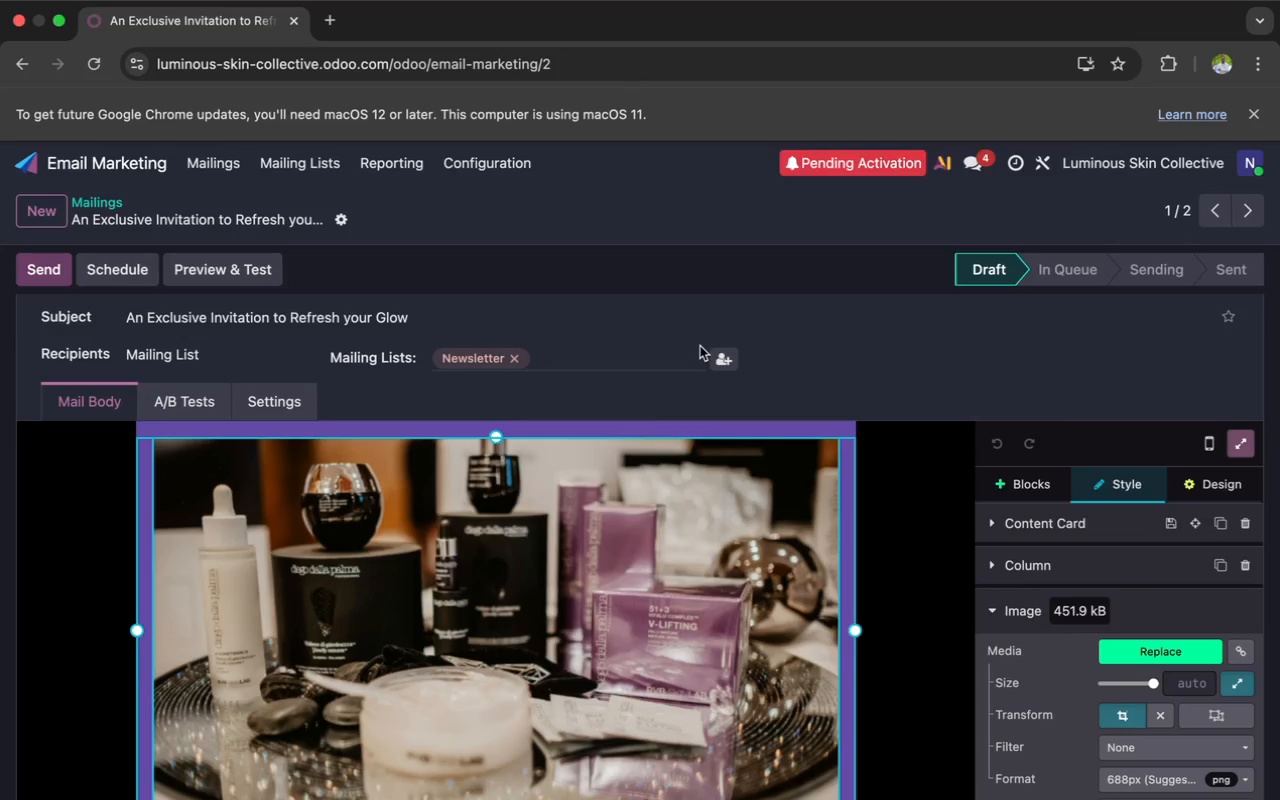 
wait(25.97)
 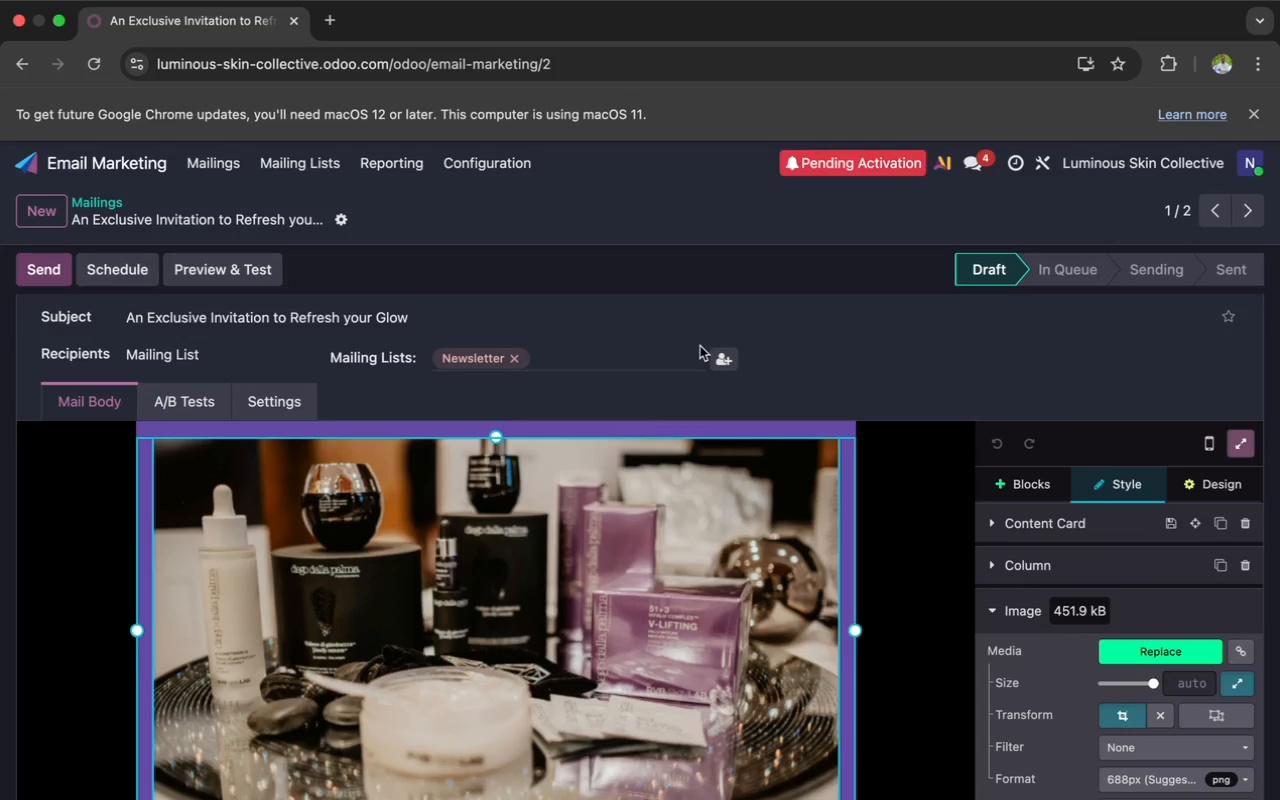 
scroll: coordinate [700, 346], scroll_direction: up, amount: 12.0
 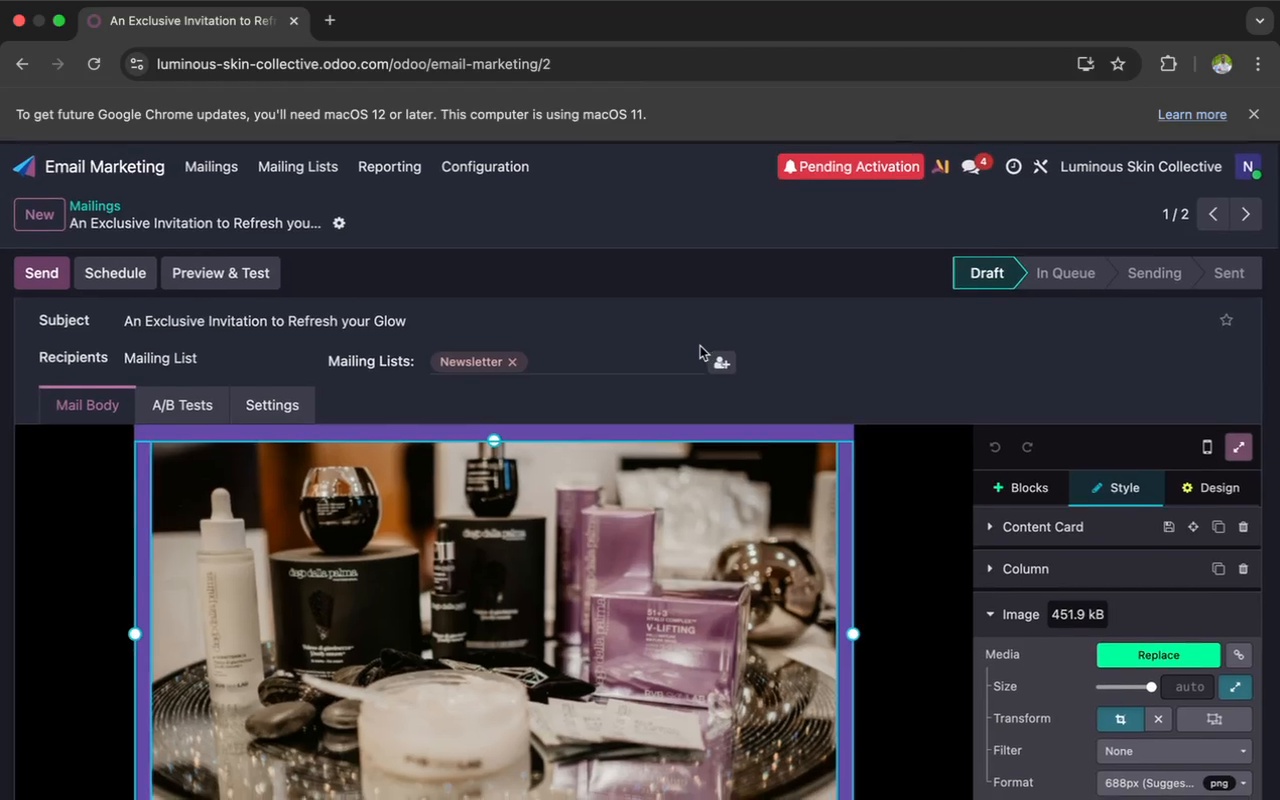 
scroll: coordinate [700, 346], scroll_direction: down, amount: 32.0
 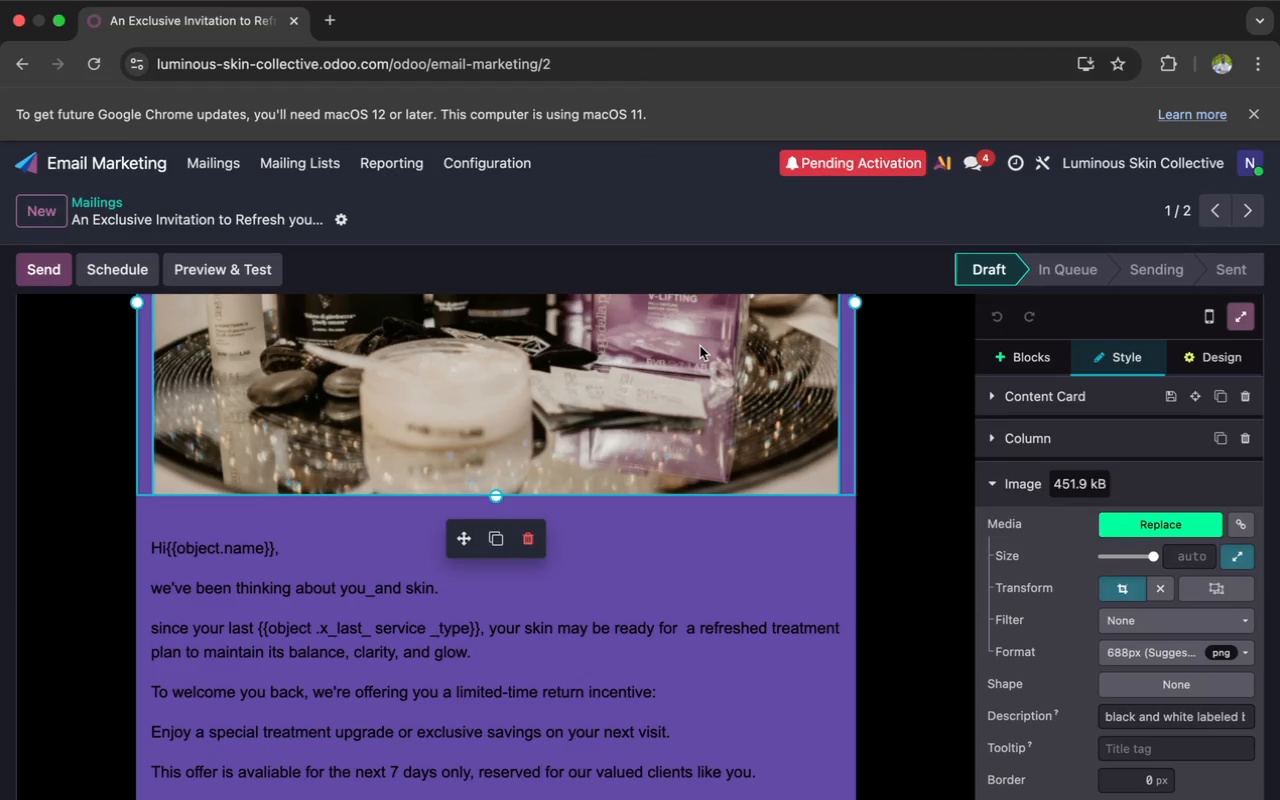 
scroll: coordinate [700, 346], scroll_direction: up, amount: 53.0
 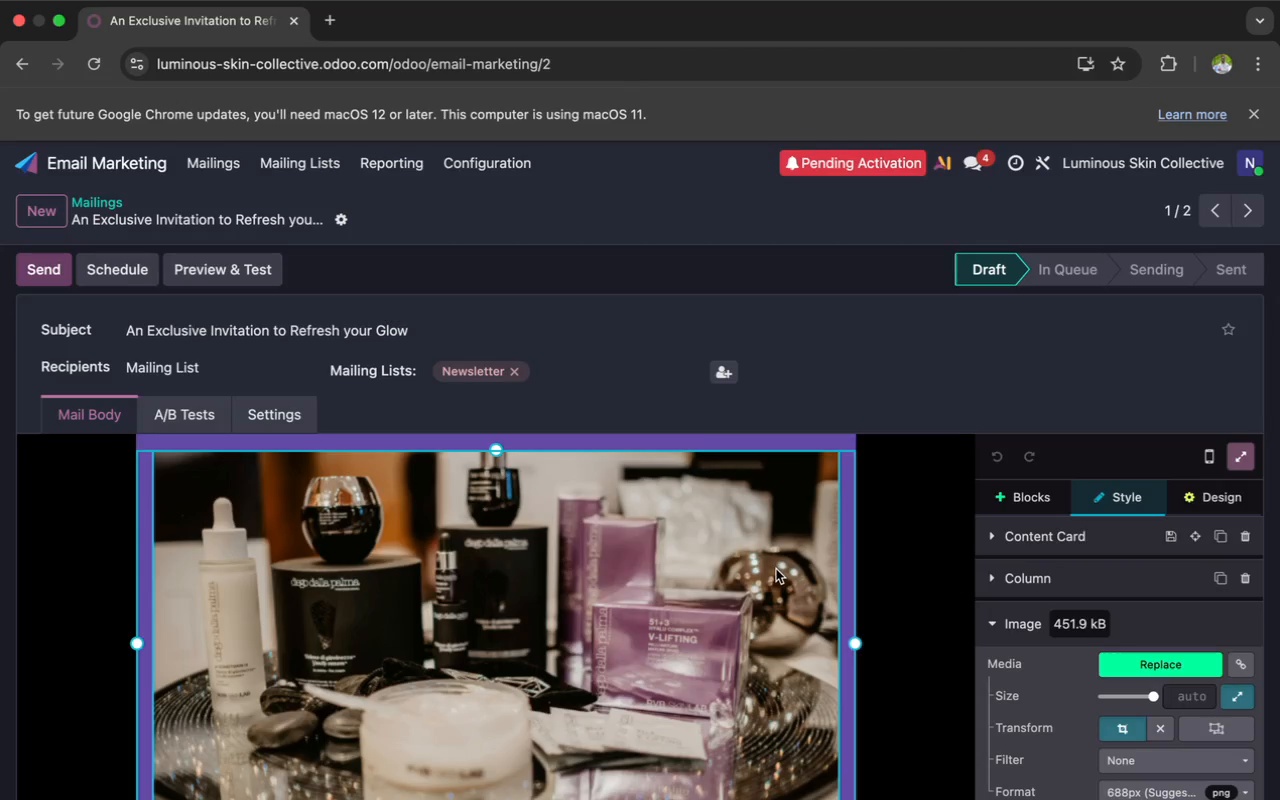 
wait(33.1)
 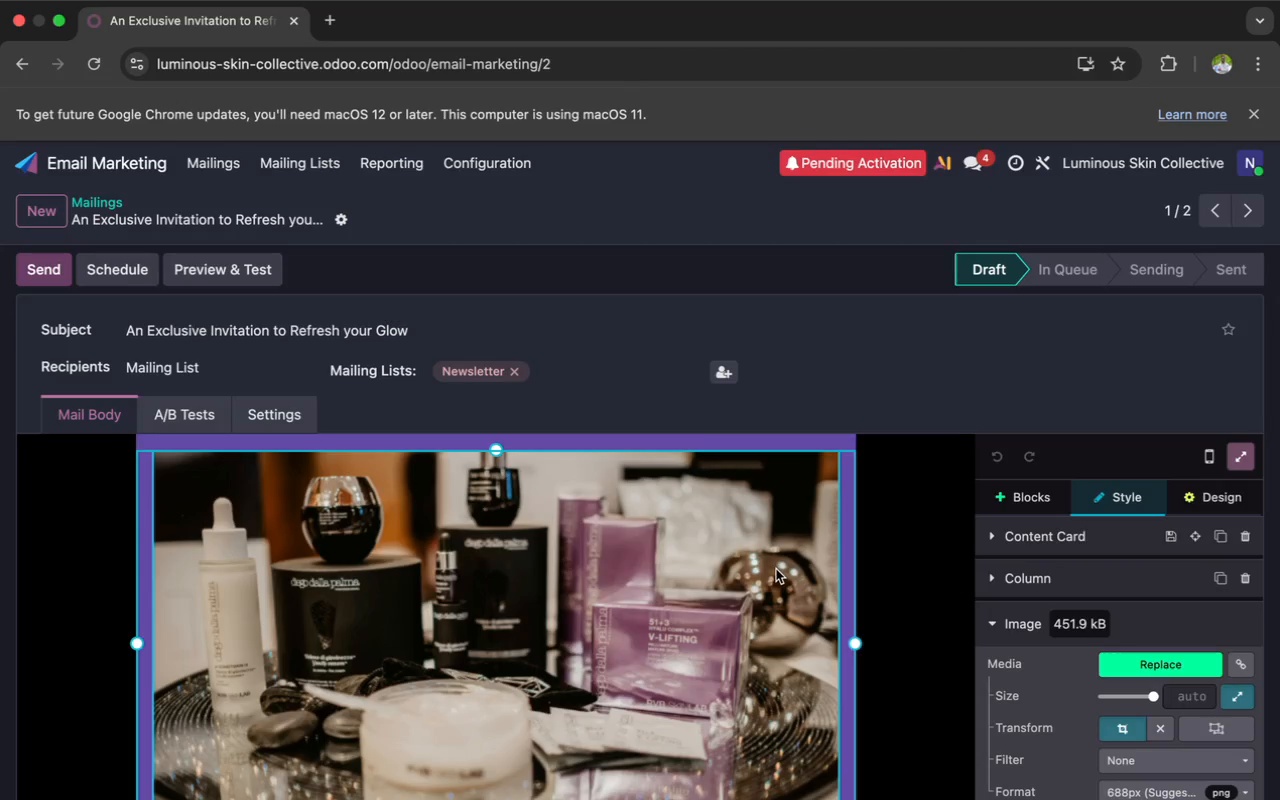 
scroll: coordinate [797, 223], scroll_direction: down, amount: 83.0
 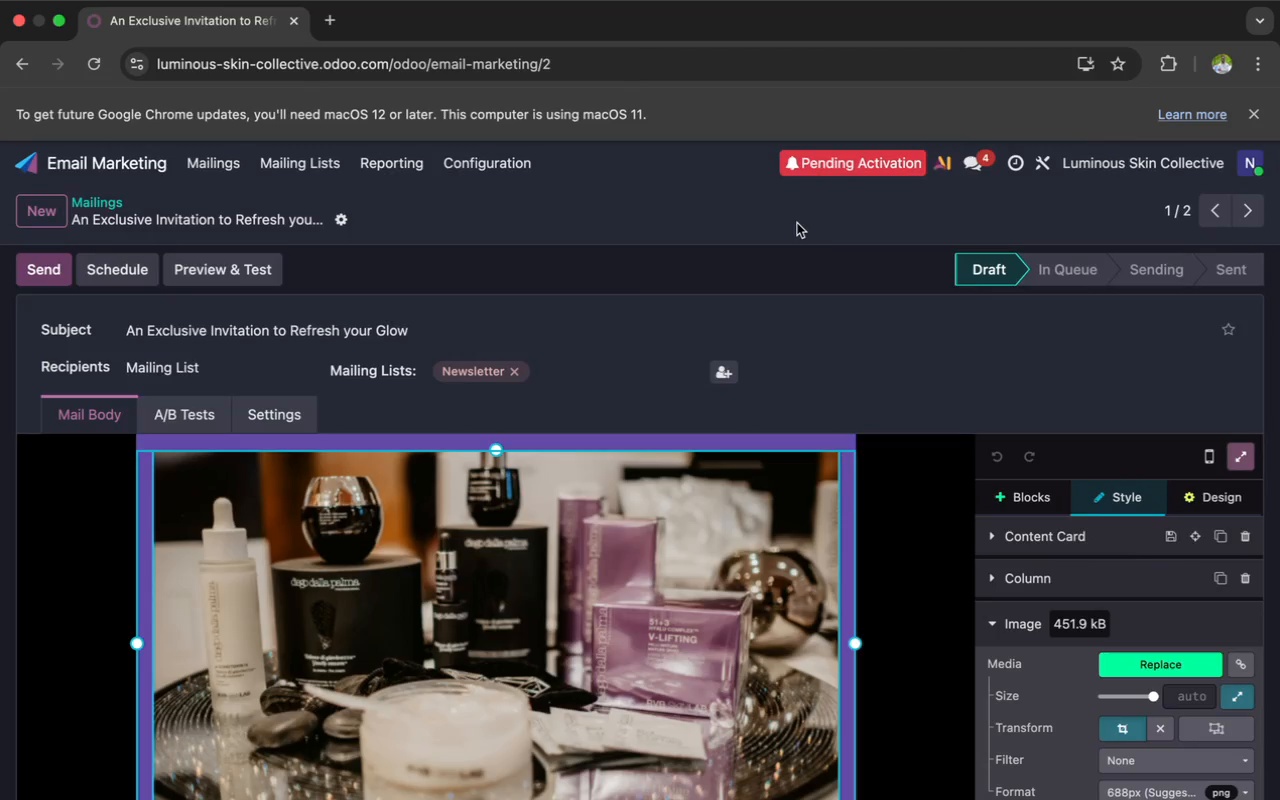 
wait(5.94)
 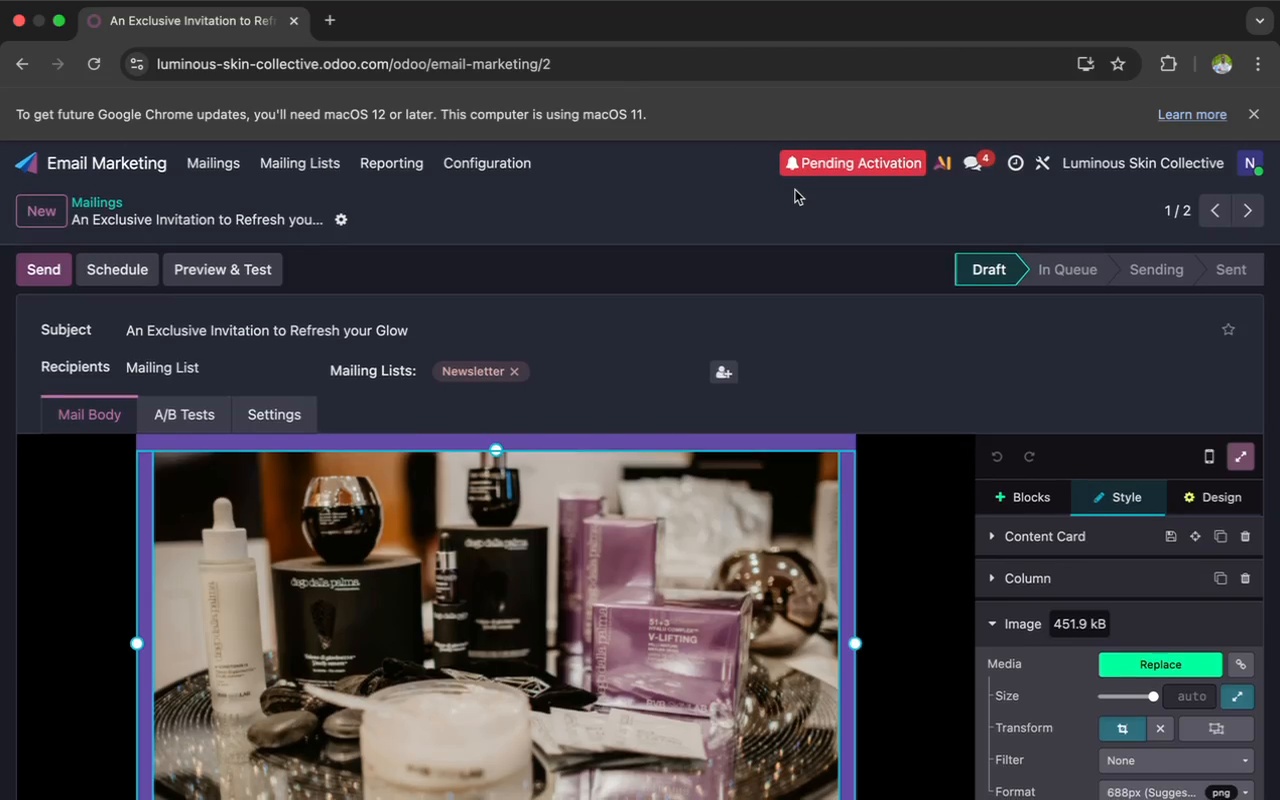 
key(ArrowDown)
 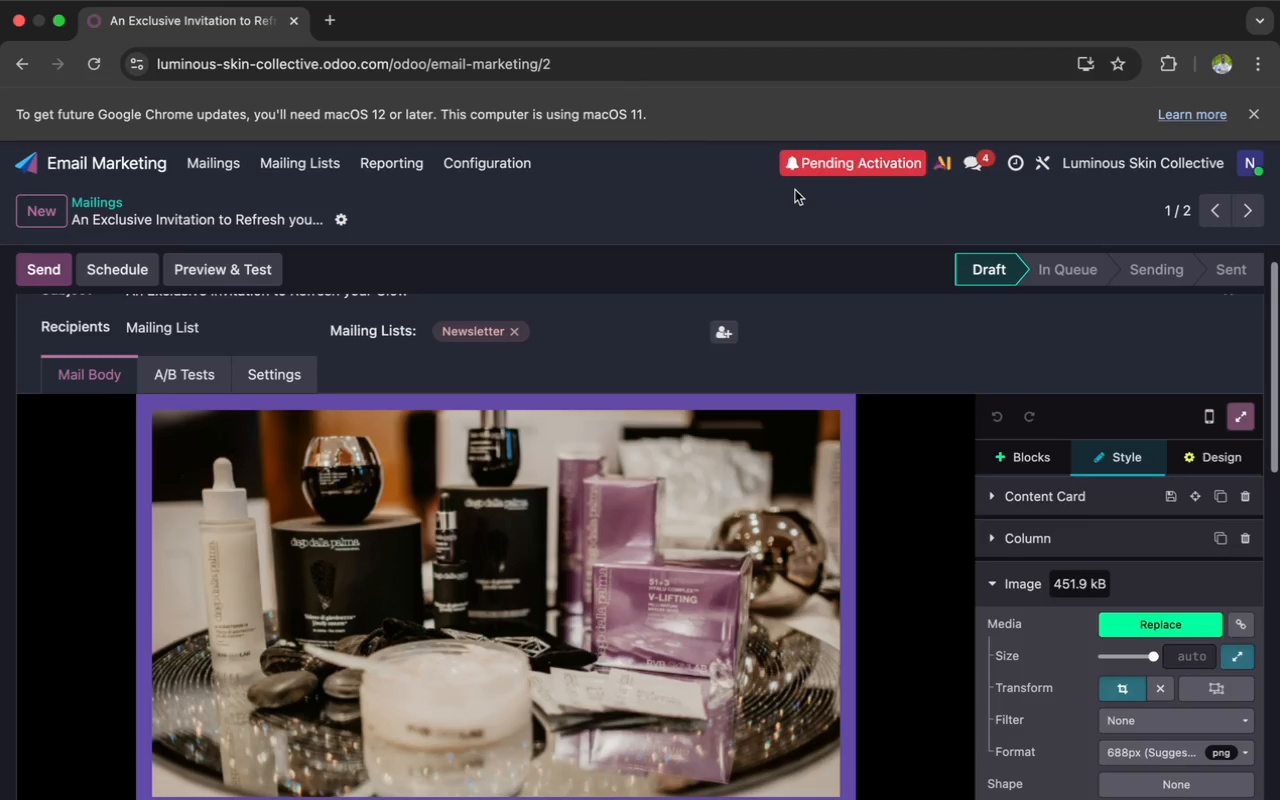 
scroll: coordinate [795, 190], scroll_direction: up, amount: 30.0
 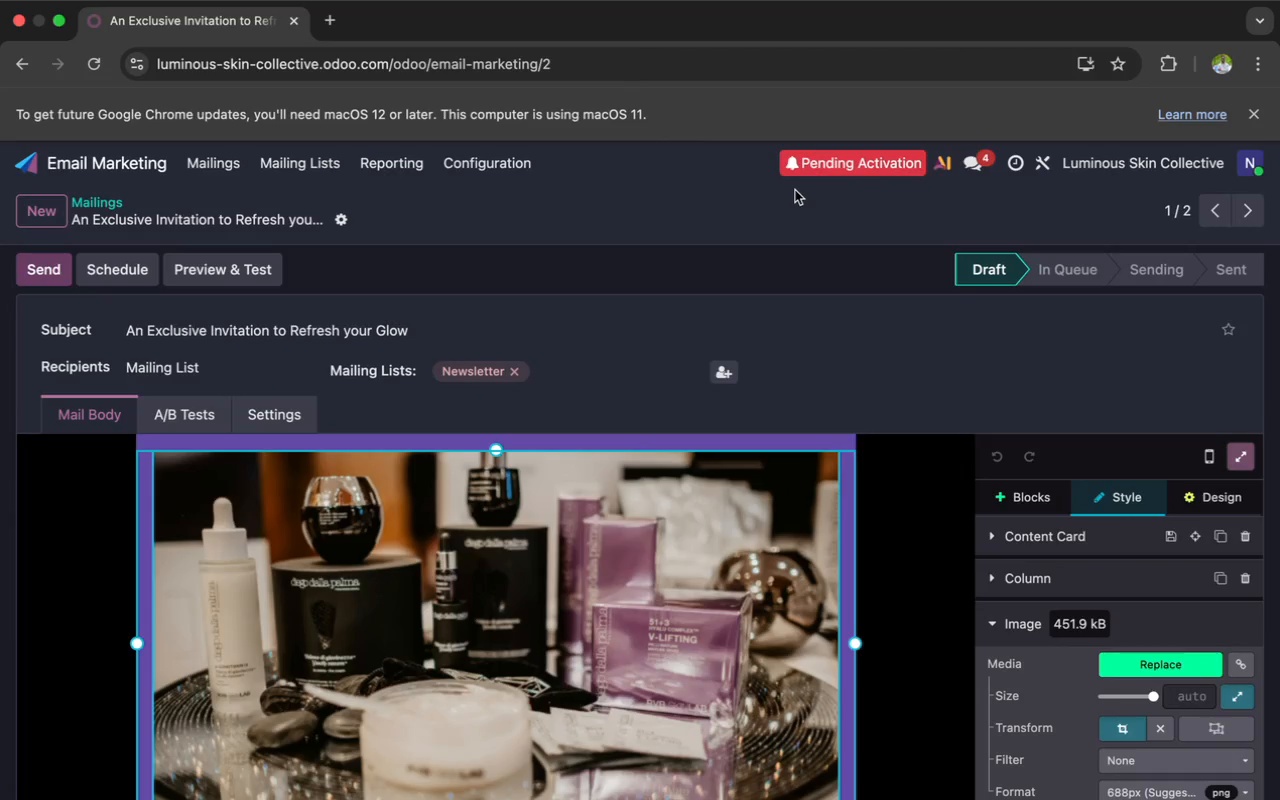 
key(ArrowDown)
 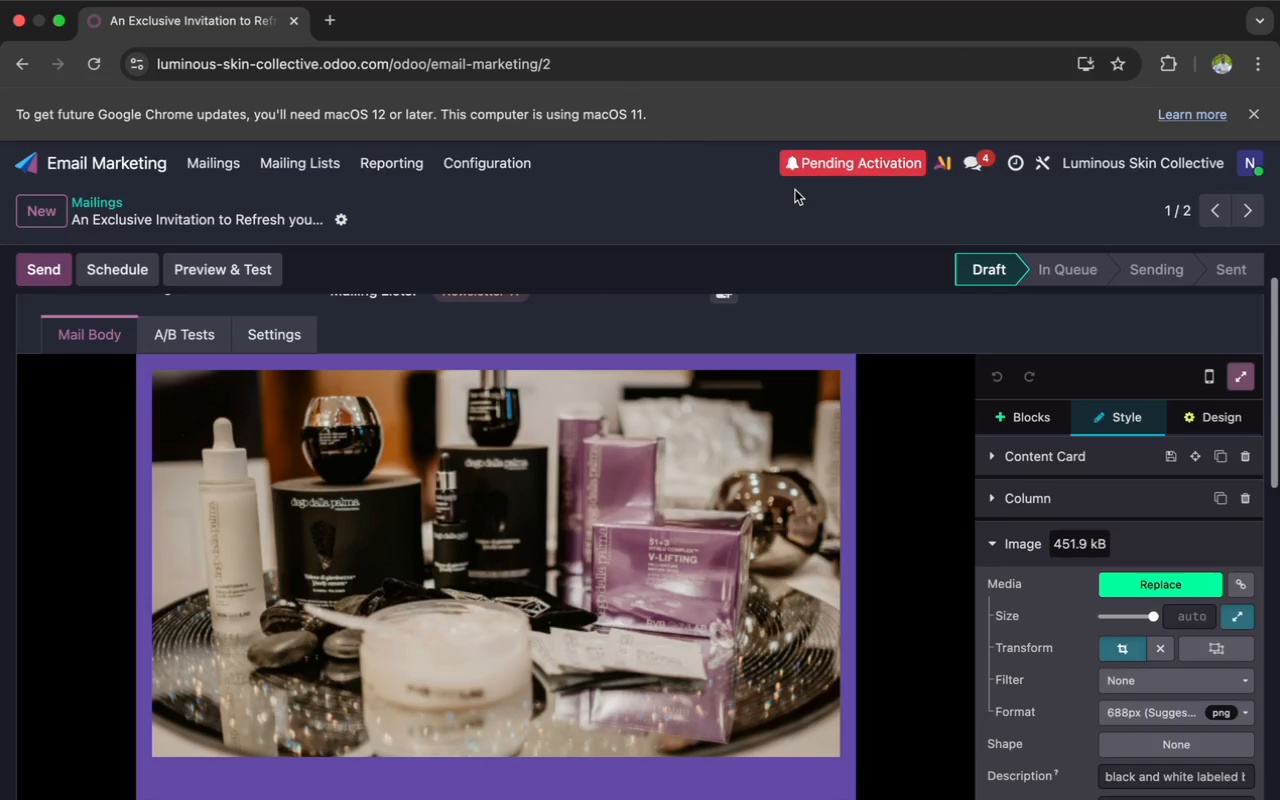 
key(ArrowDown)
 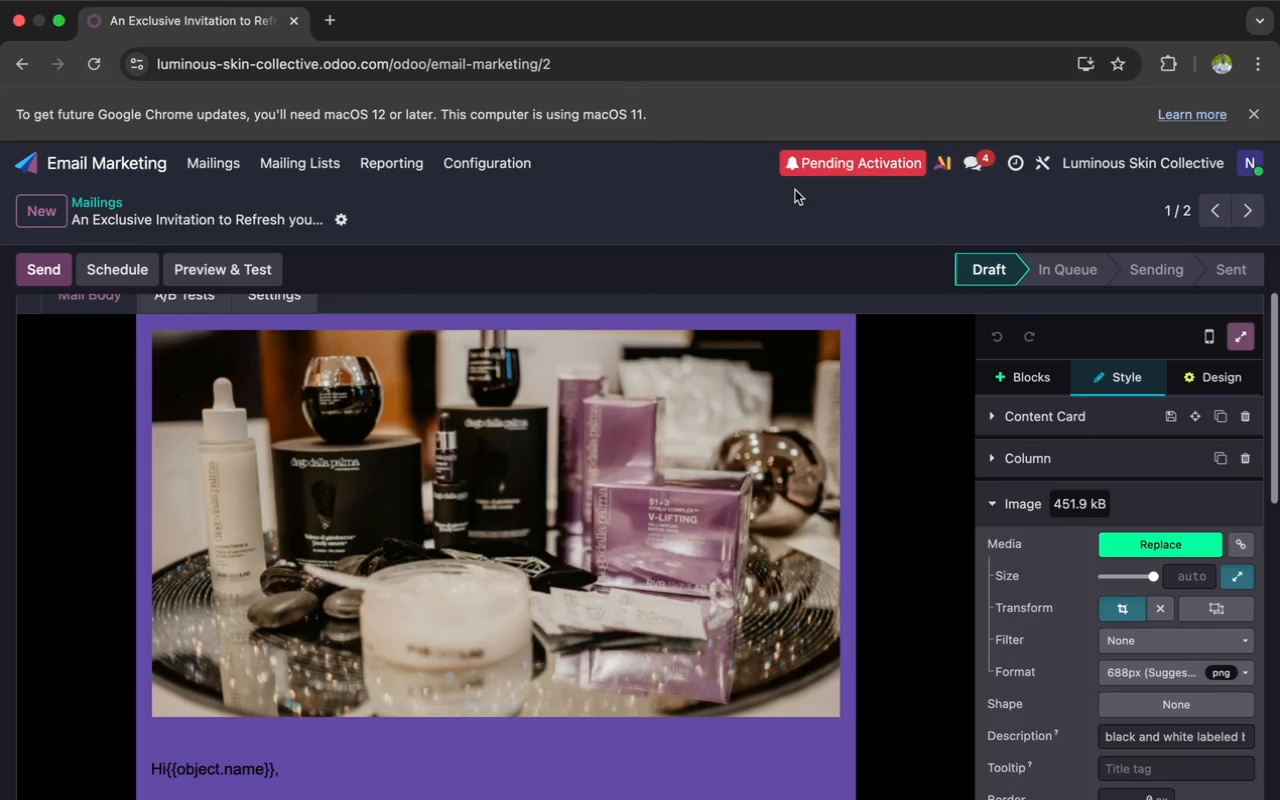 
key(ArrowDown)
 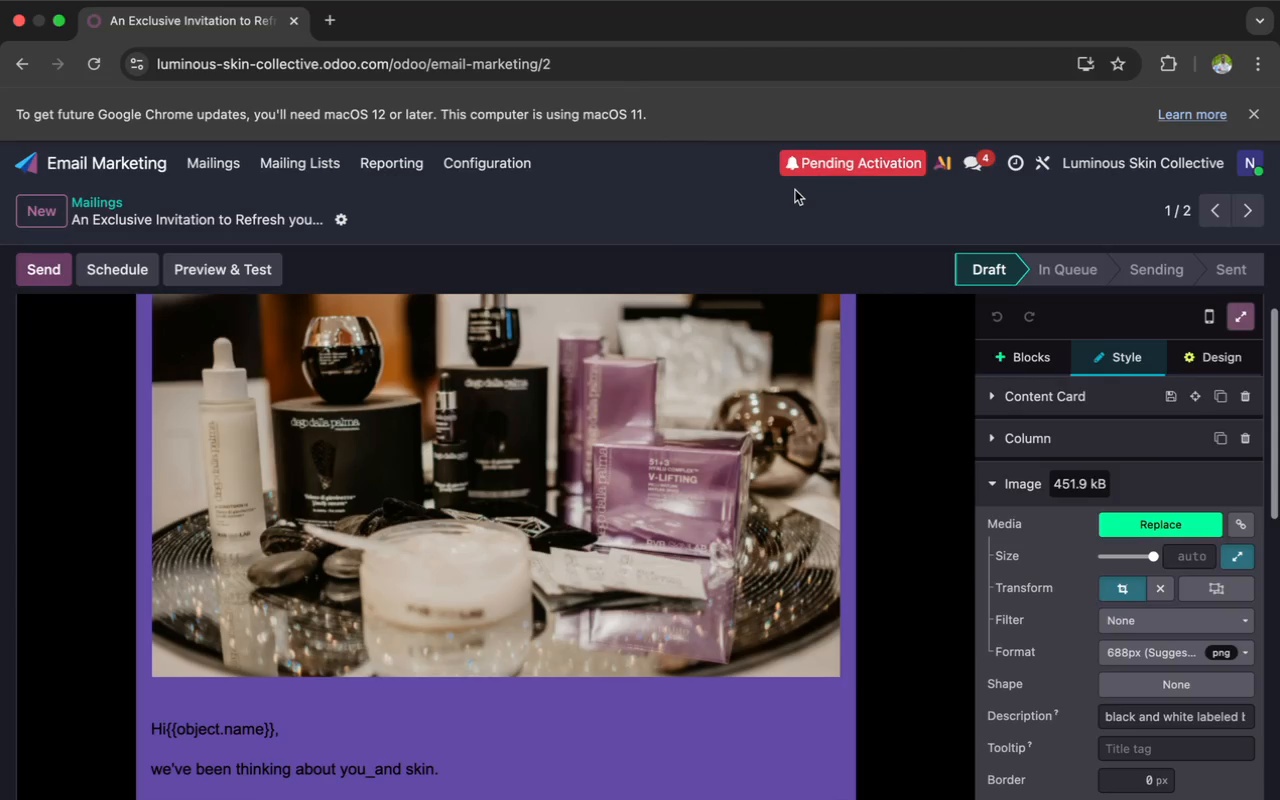 
key(ArrowDown)
 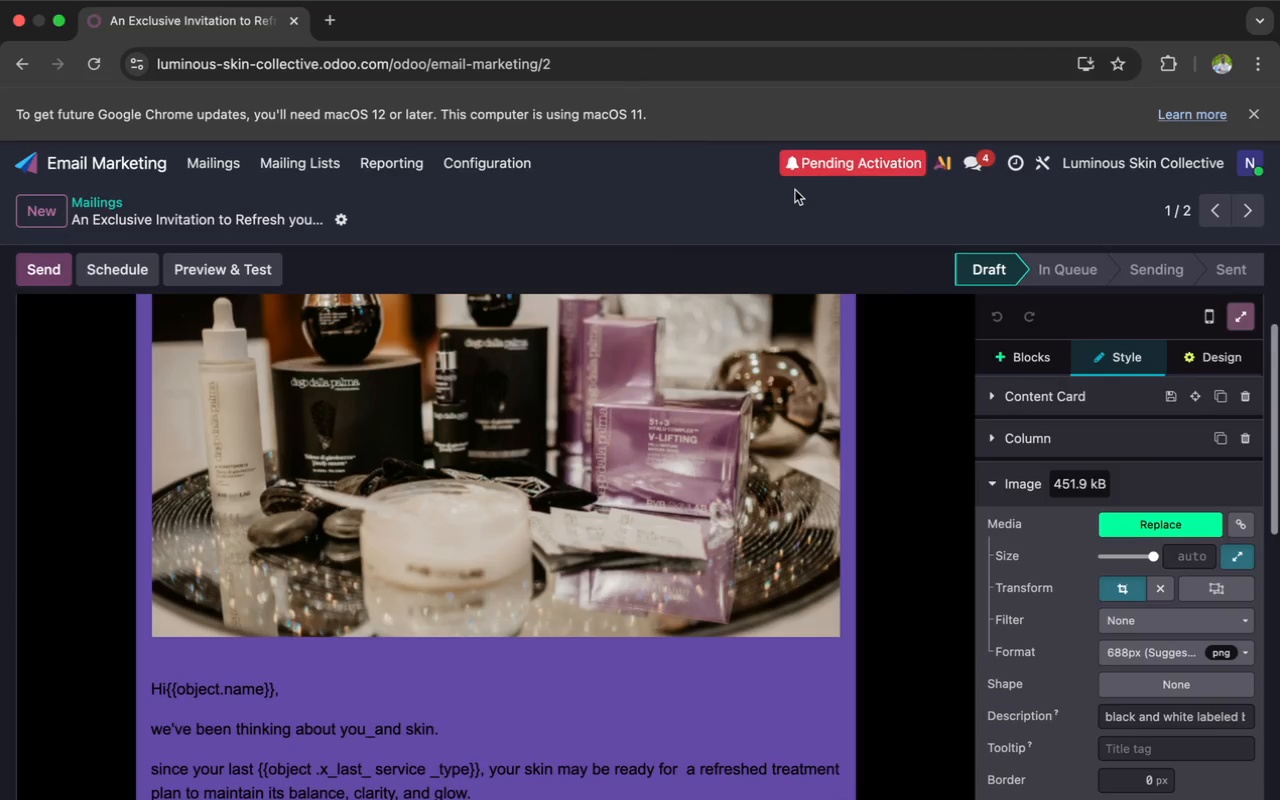 
key(ArrowDown)
 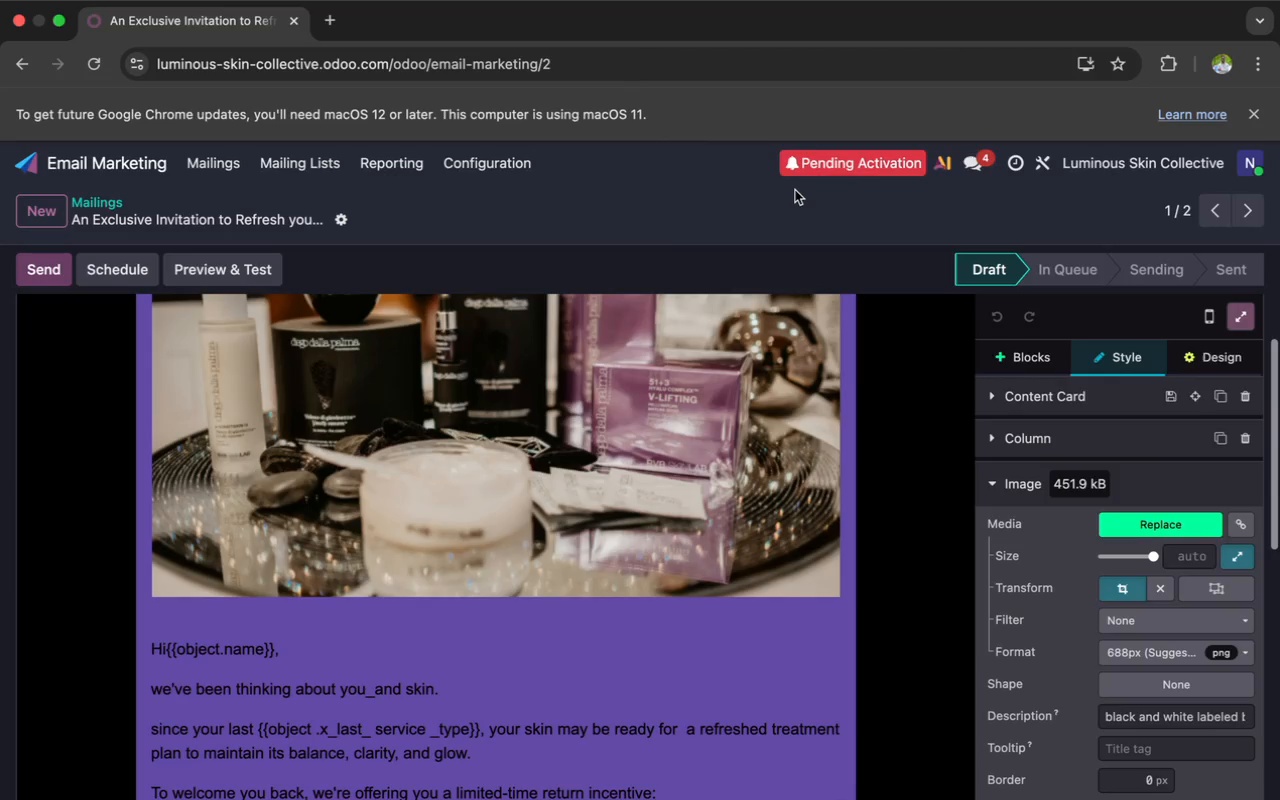 
key(ArrowUp)
 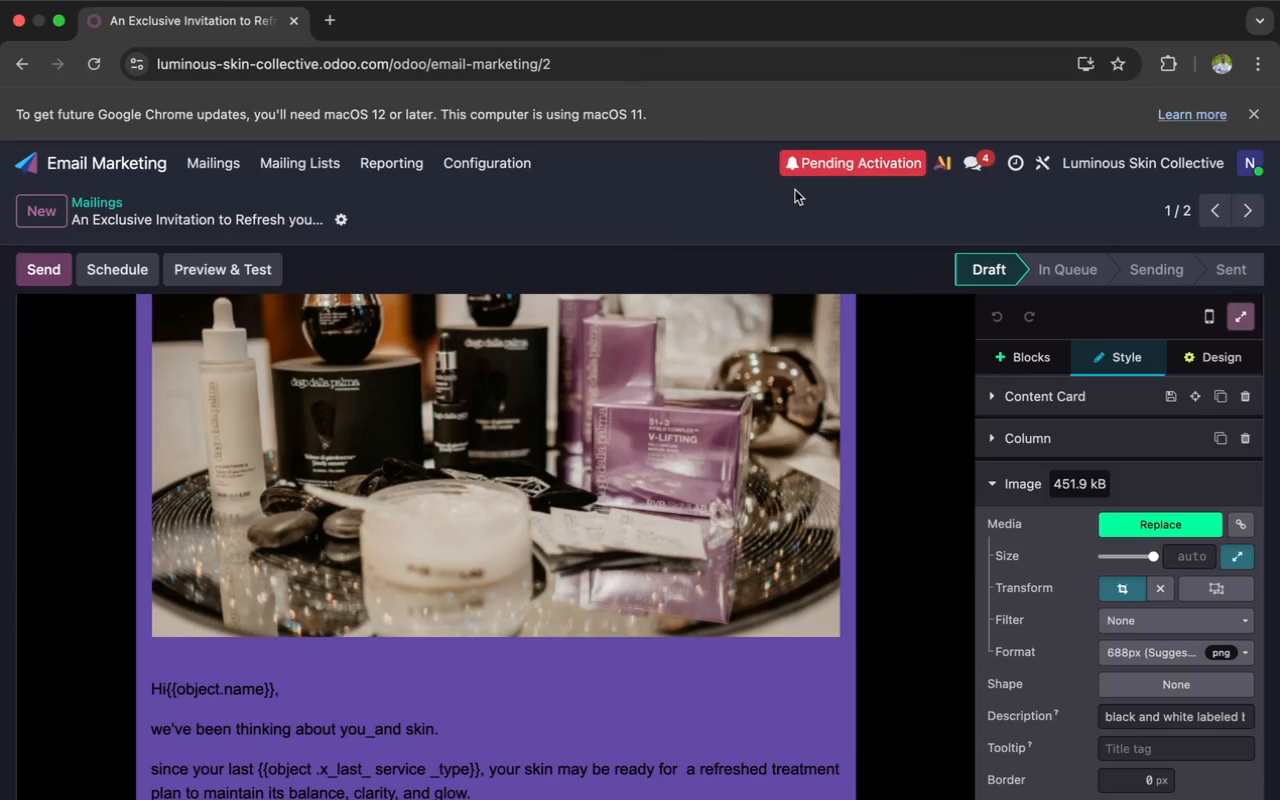 
wait(12.5)
 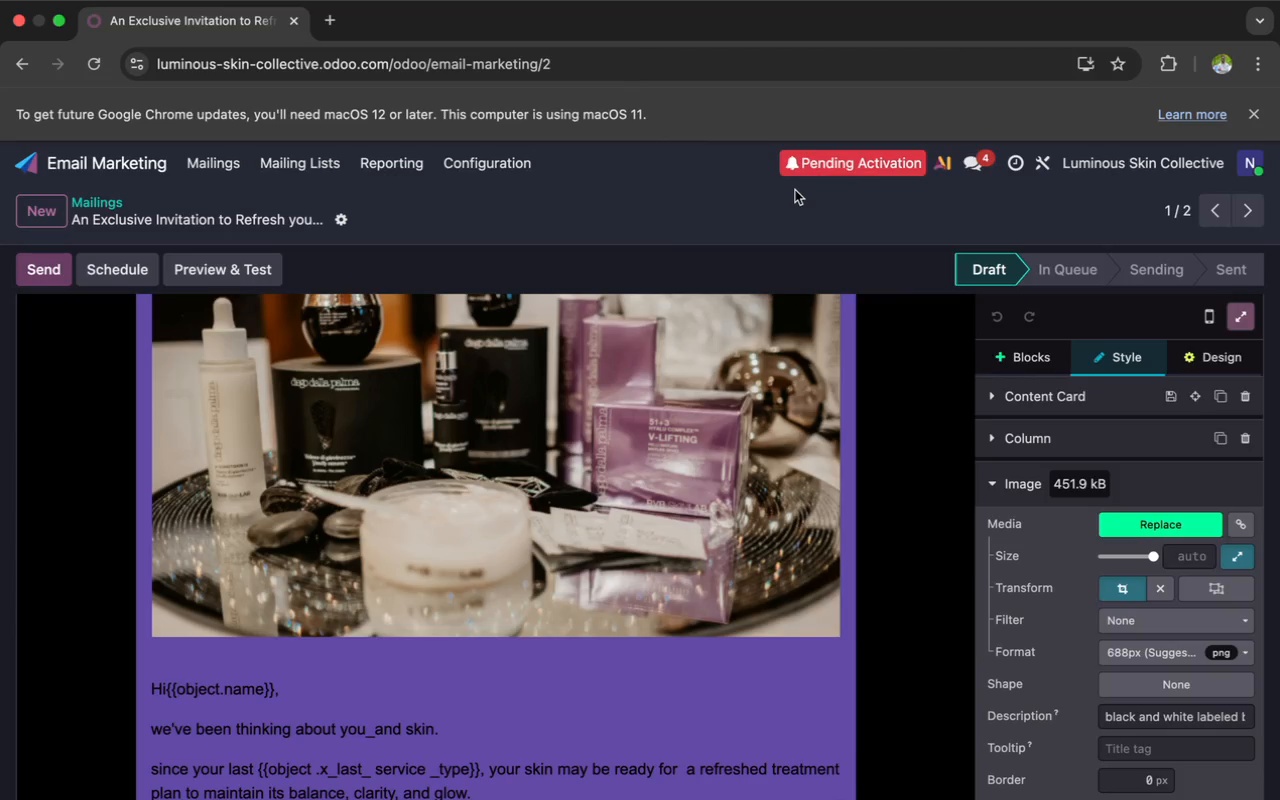 
left_click([795, 190])
 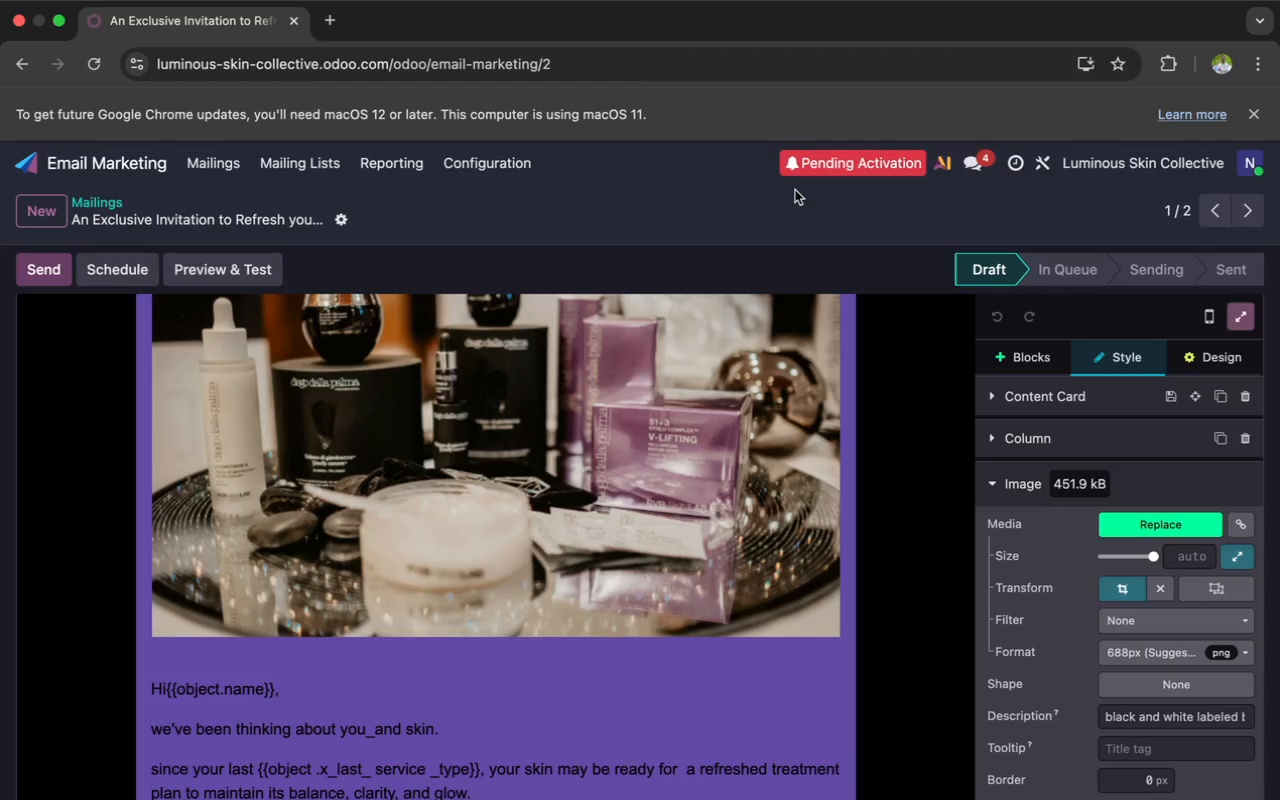 
wait(9.74)
 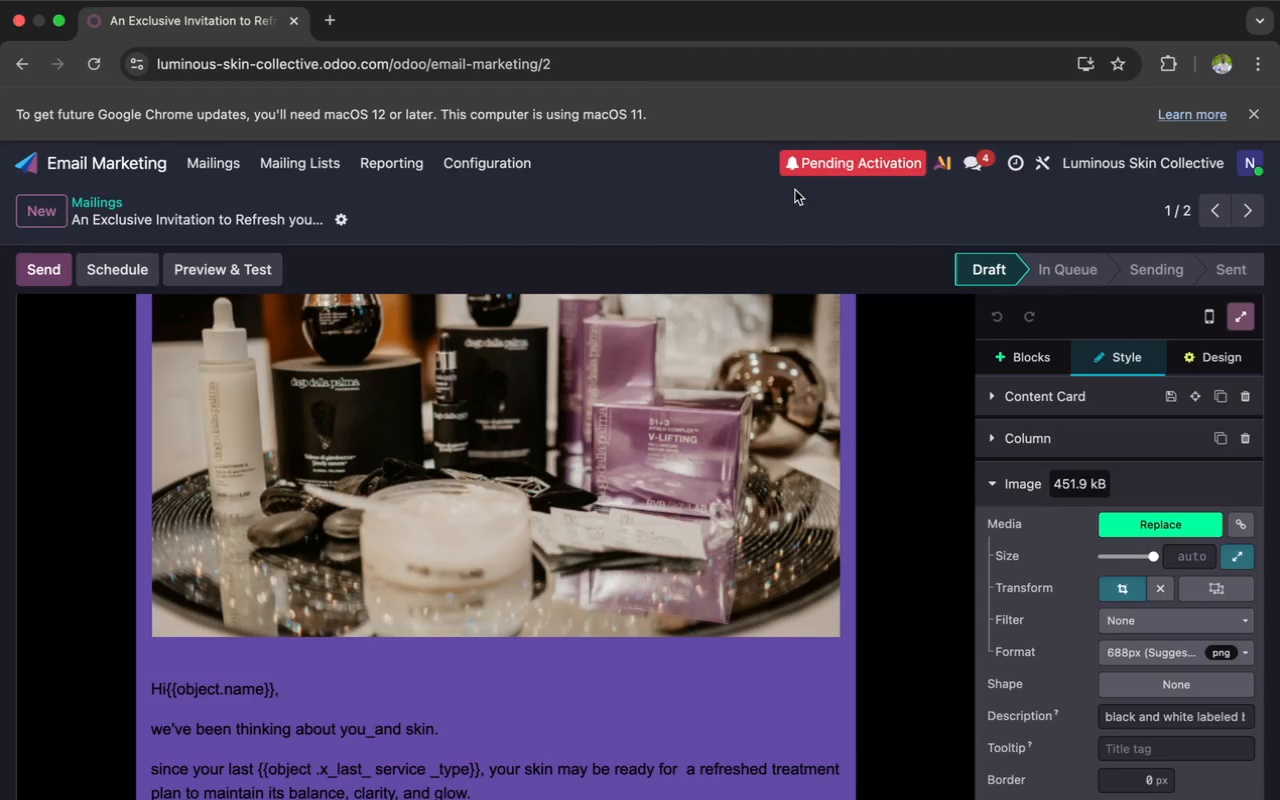 
scroll: coordinate [423, 464], scroll_direction: down, amount: 48.0
 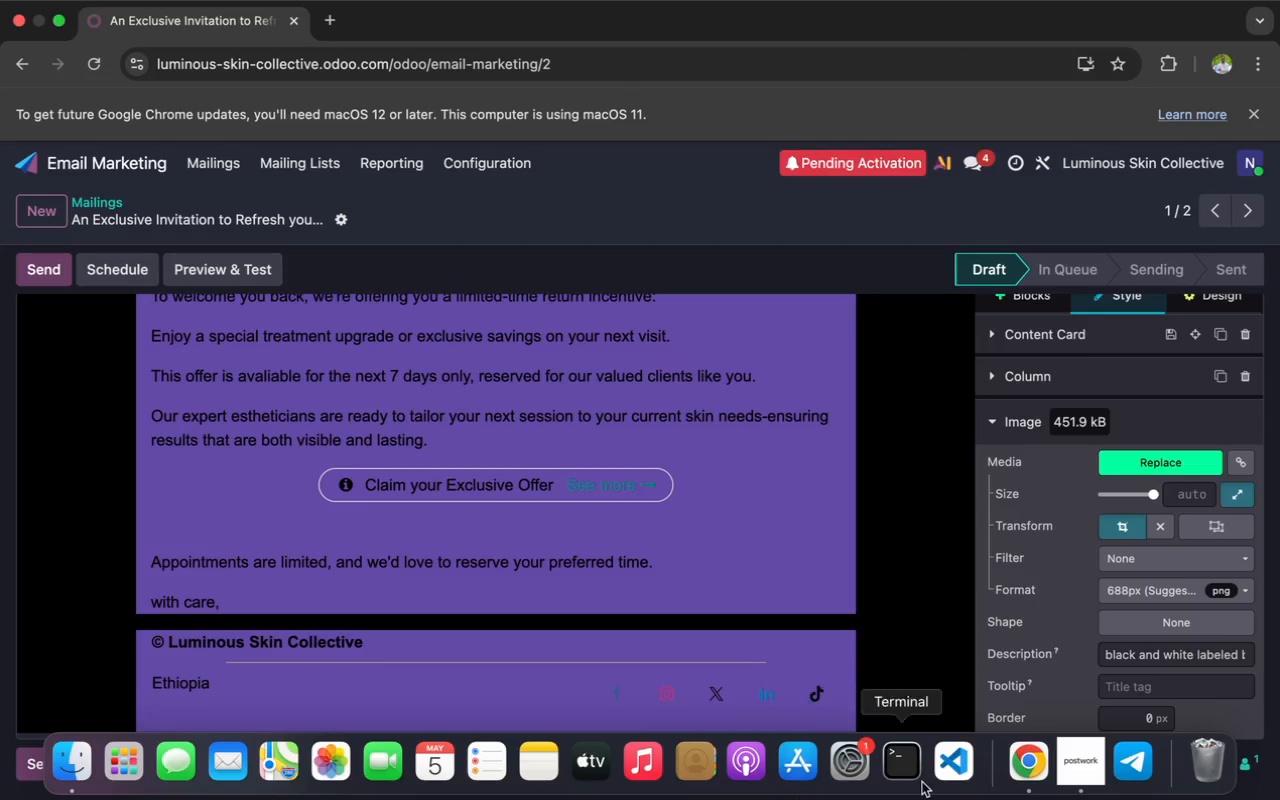 
left_click([1072, 761])